 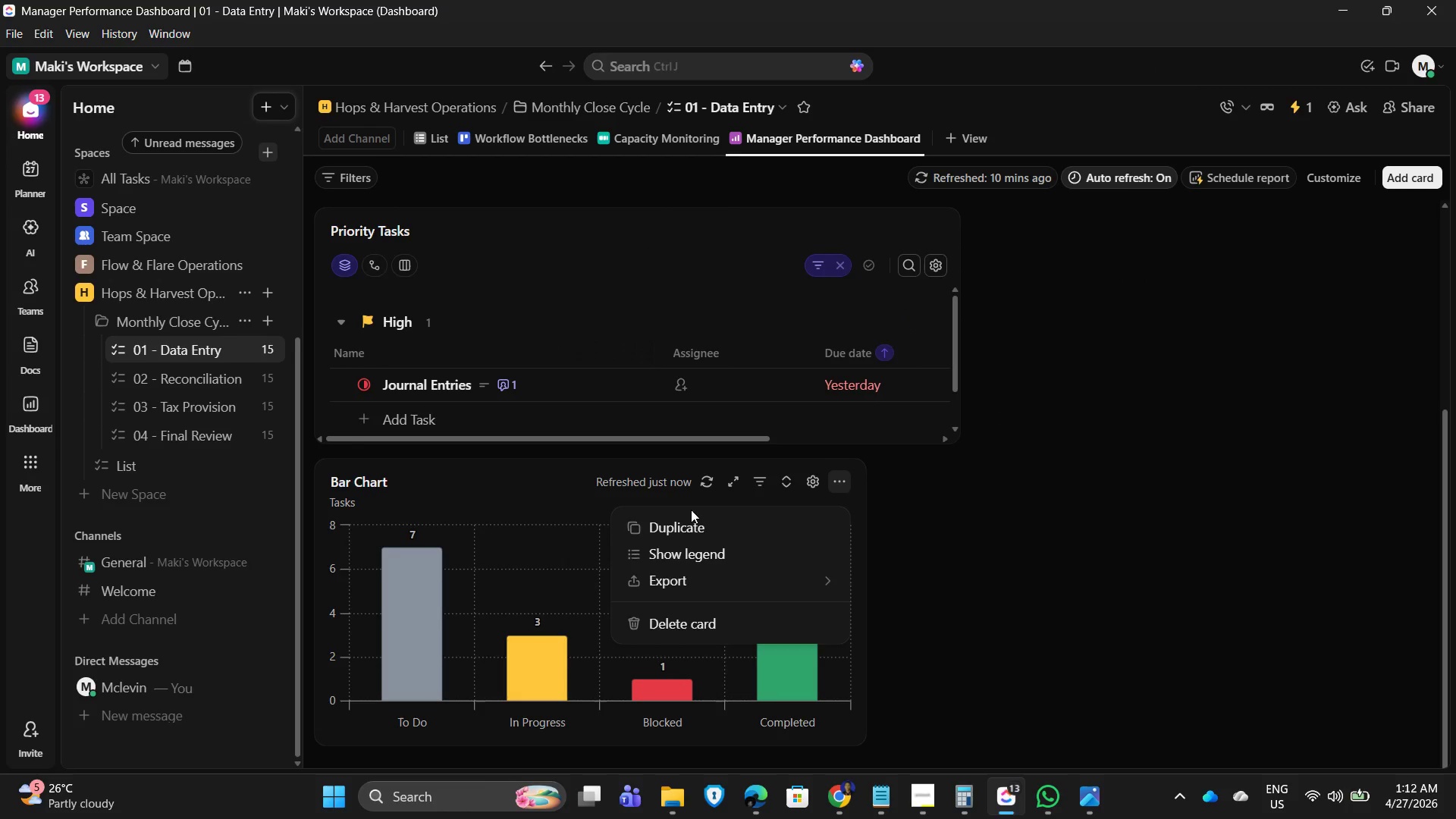 
double_click([837, 482])
 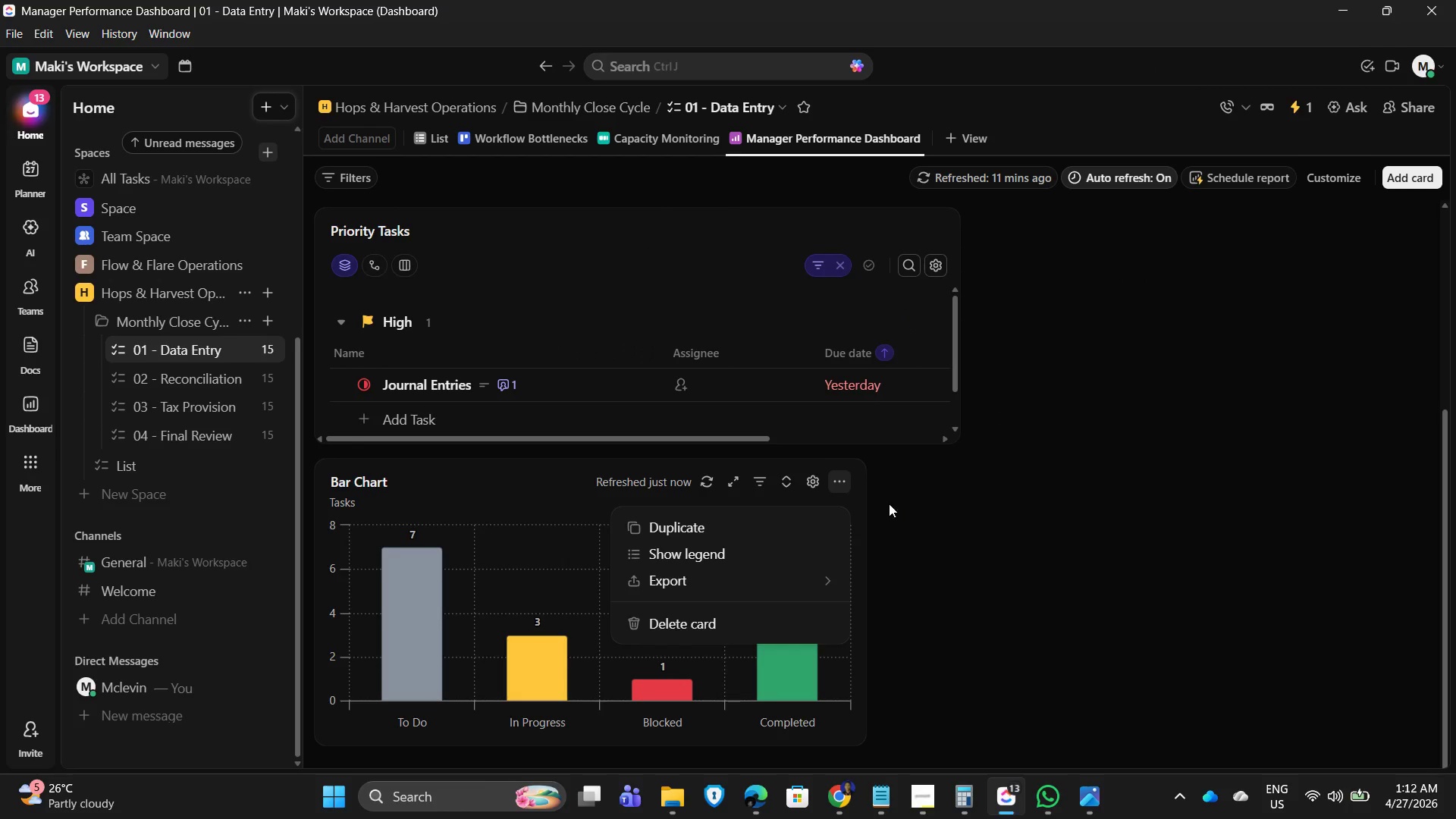 
left_click([804, 480])
 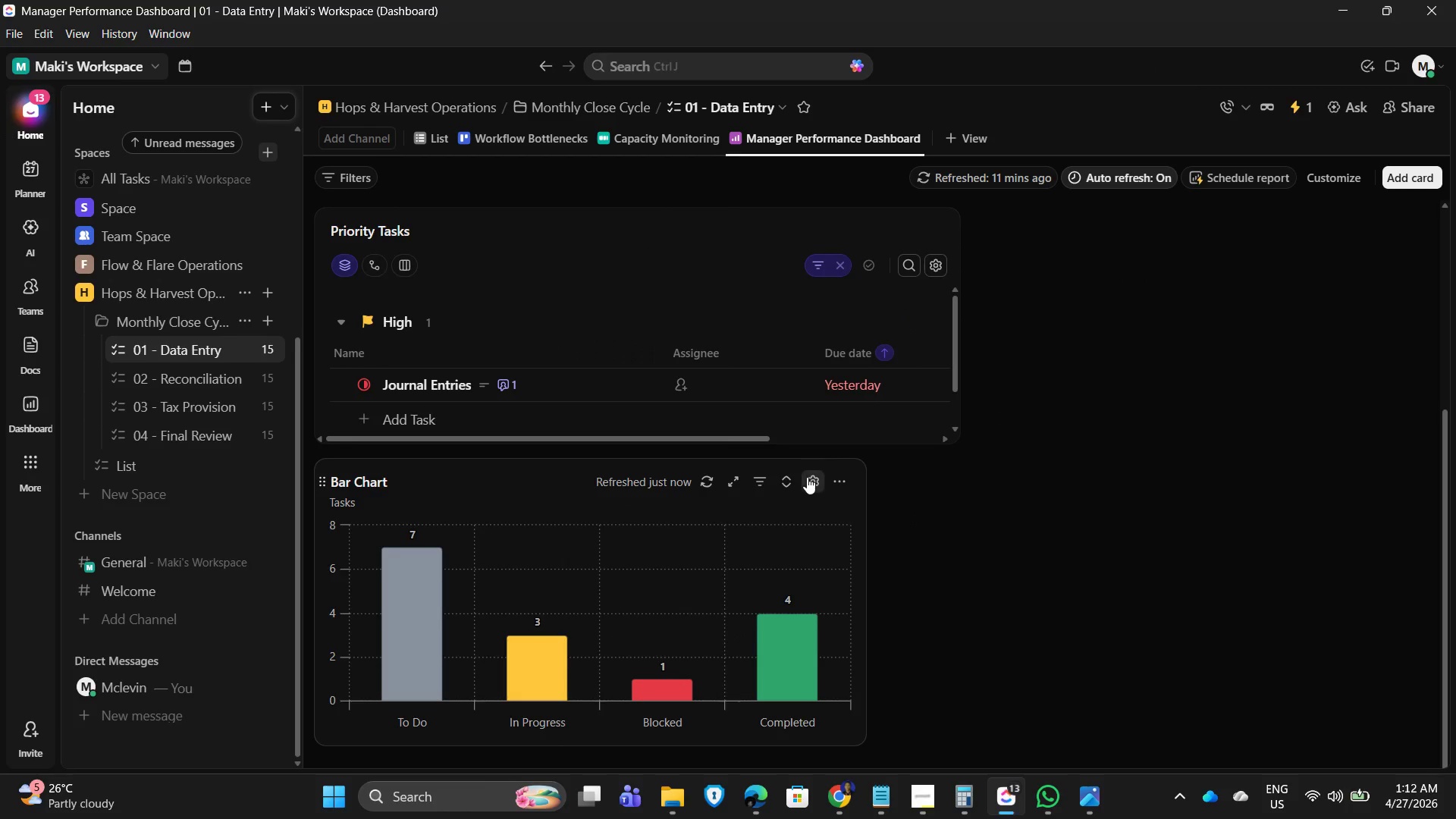 
left_click([807, 477])
 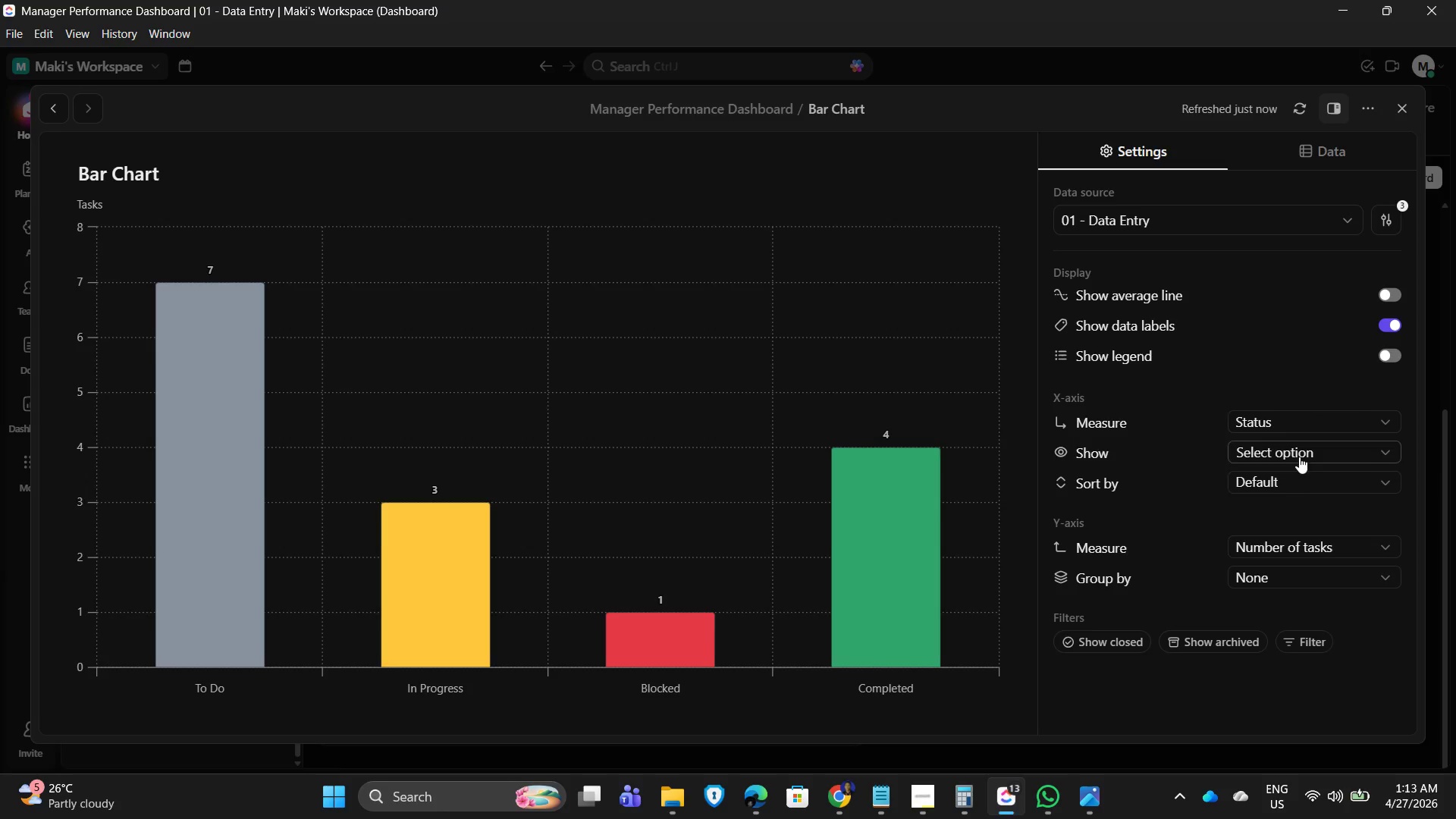 
left_click([1293, 578])
 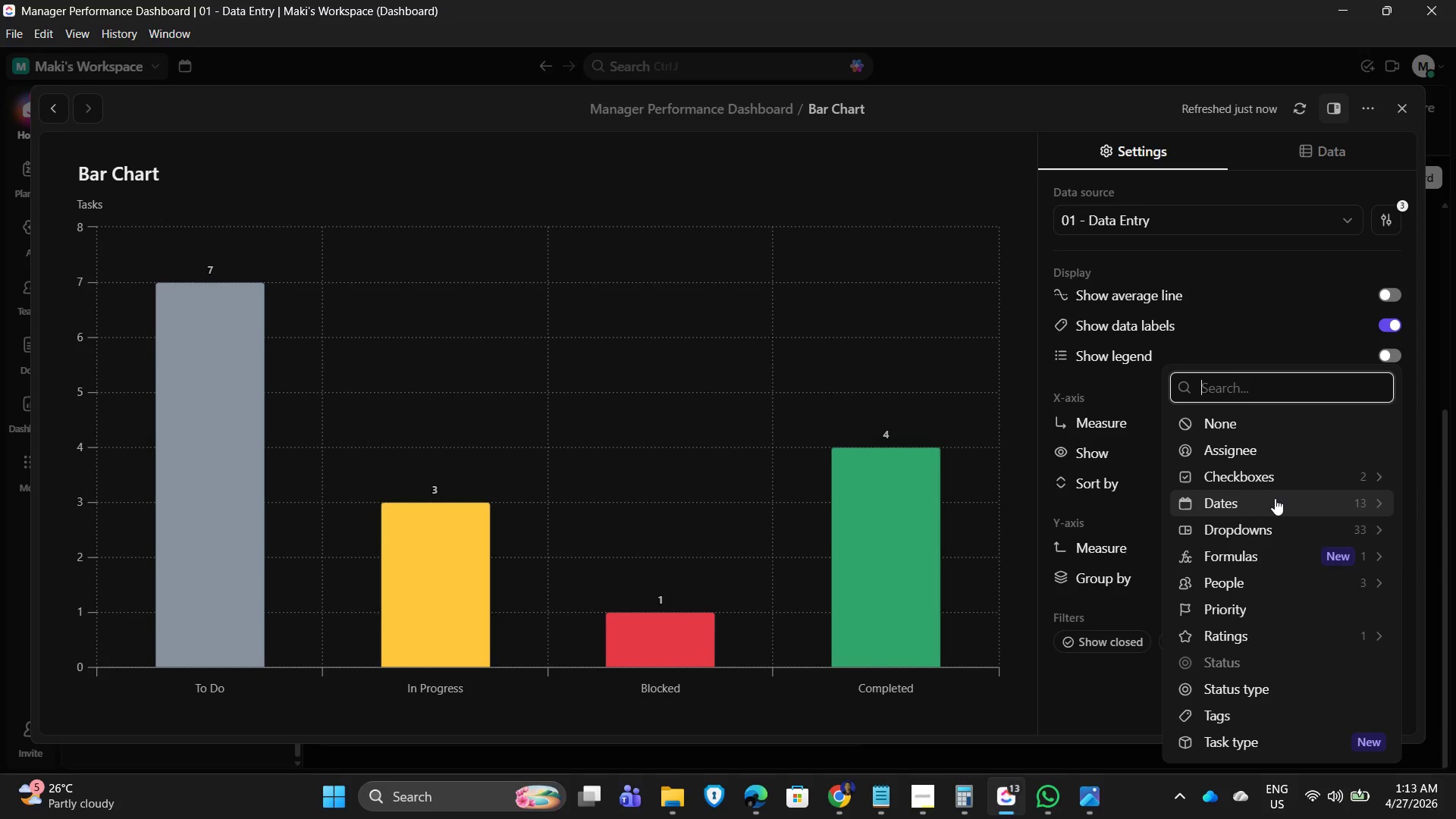 
left_click([1276, 526])
 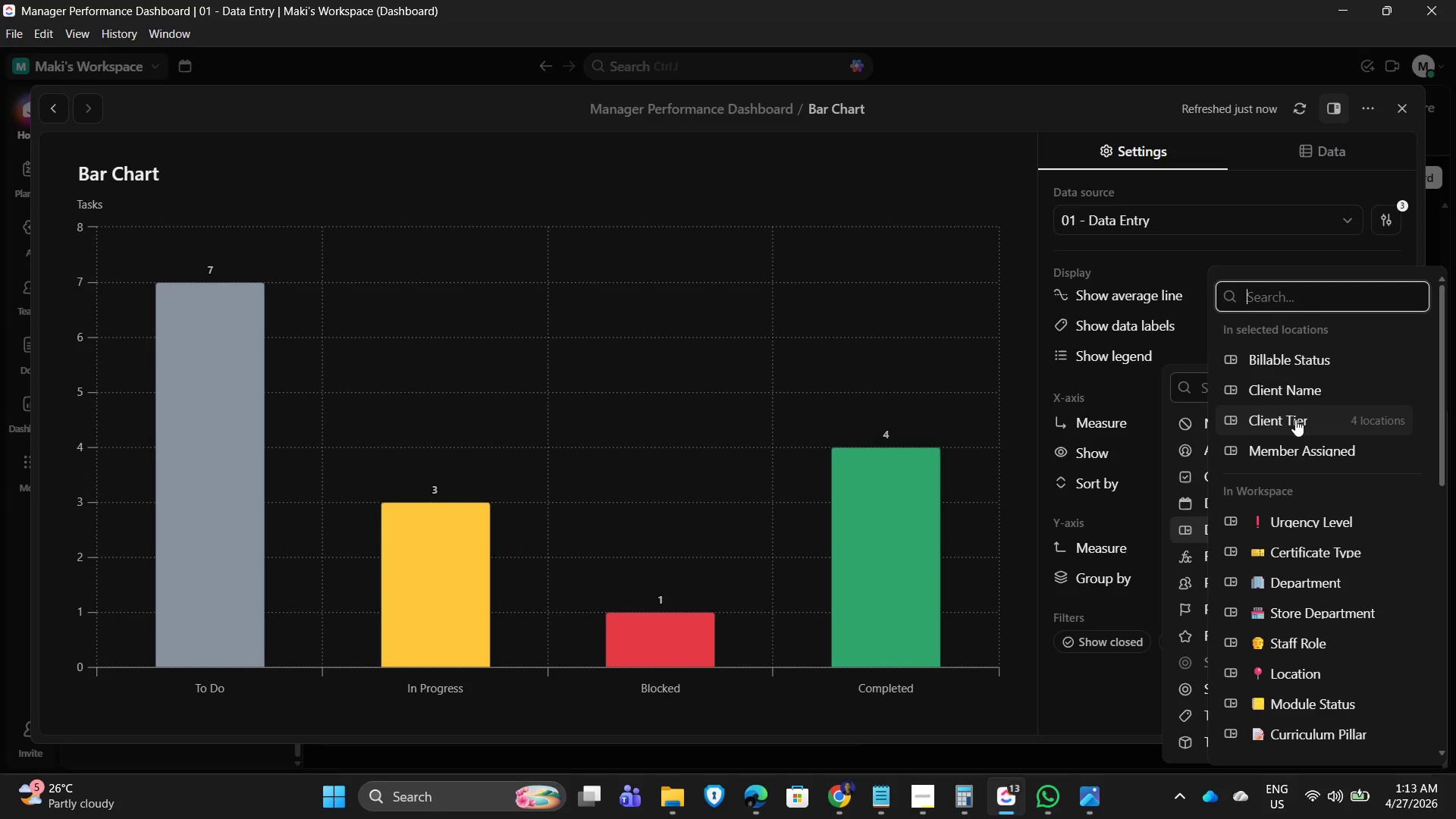 
left_click([1289, 388])
 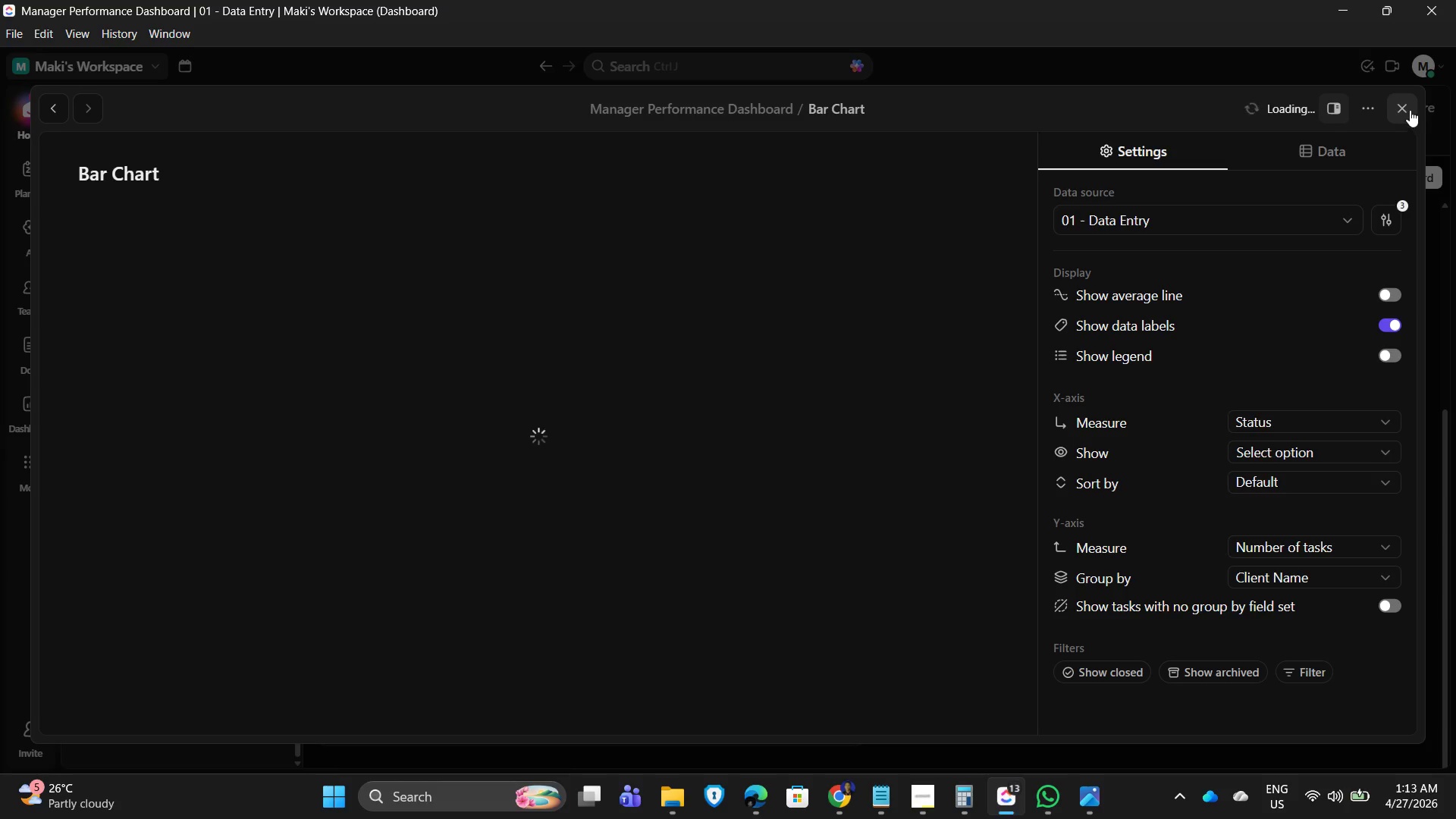 
left_click([1409, 109])
 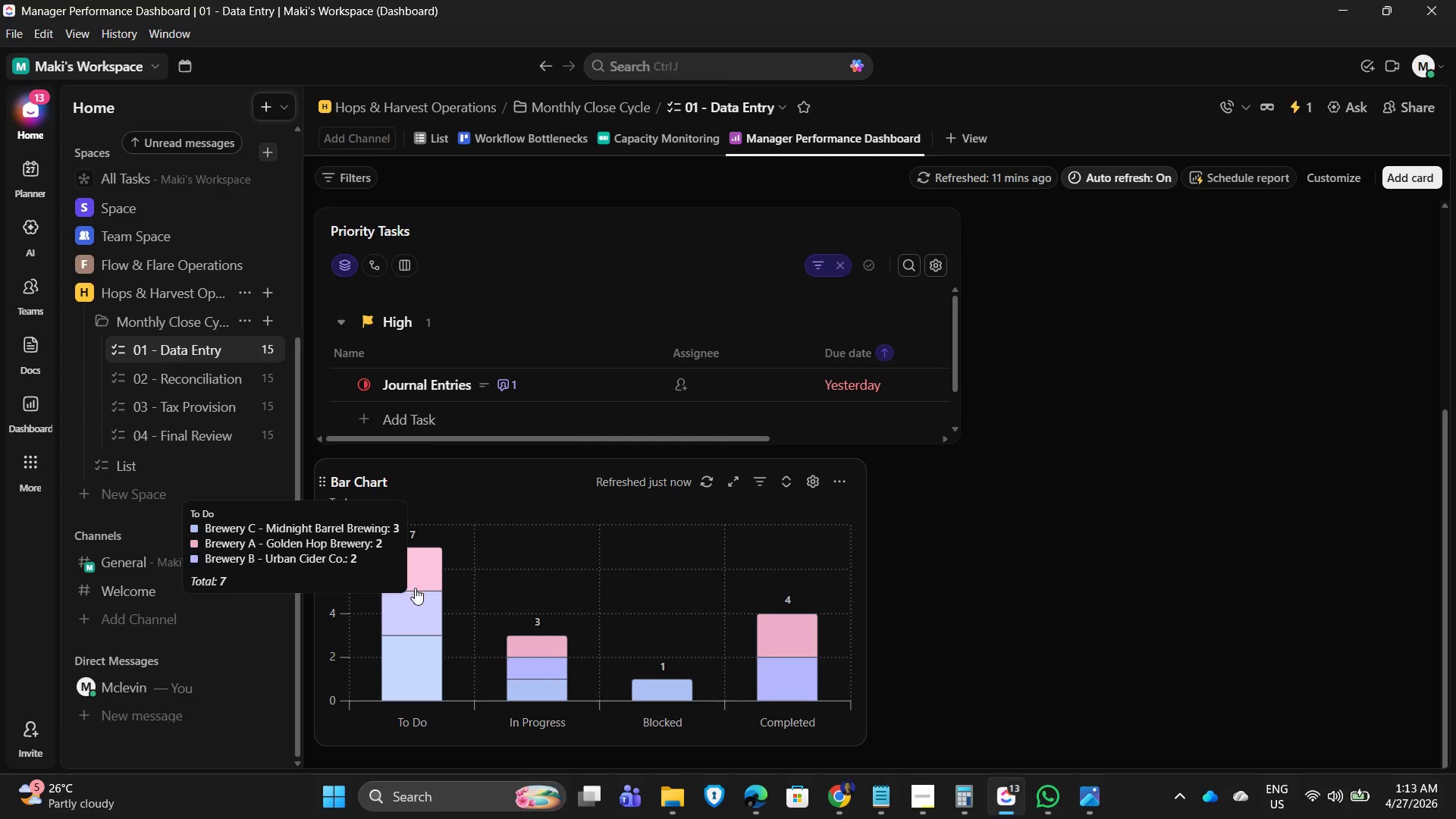 
wait(18.5)
 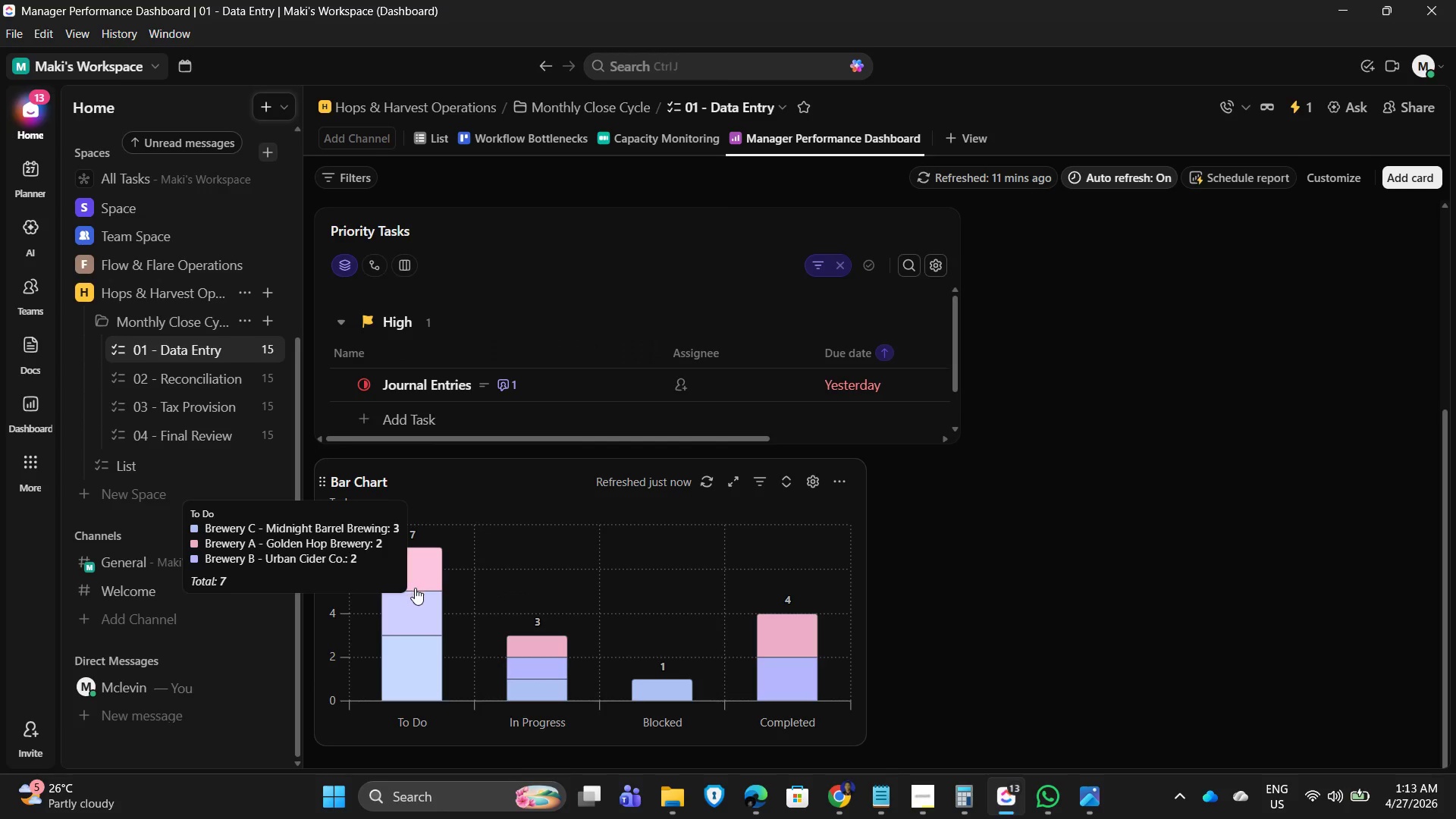 
left_click([1164, 577])
 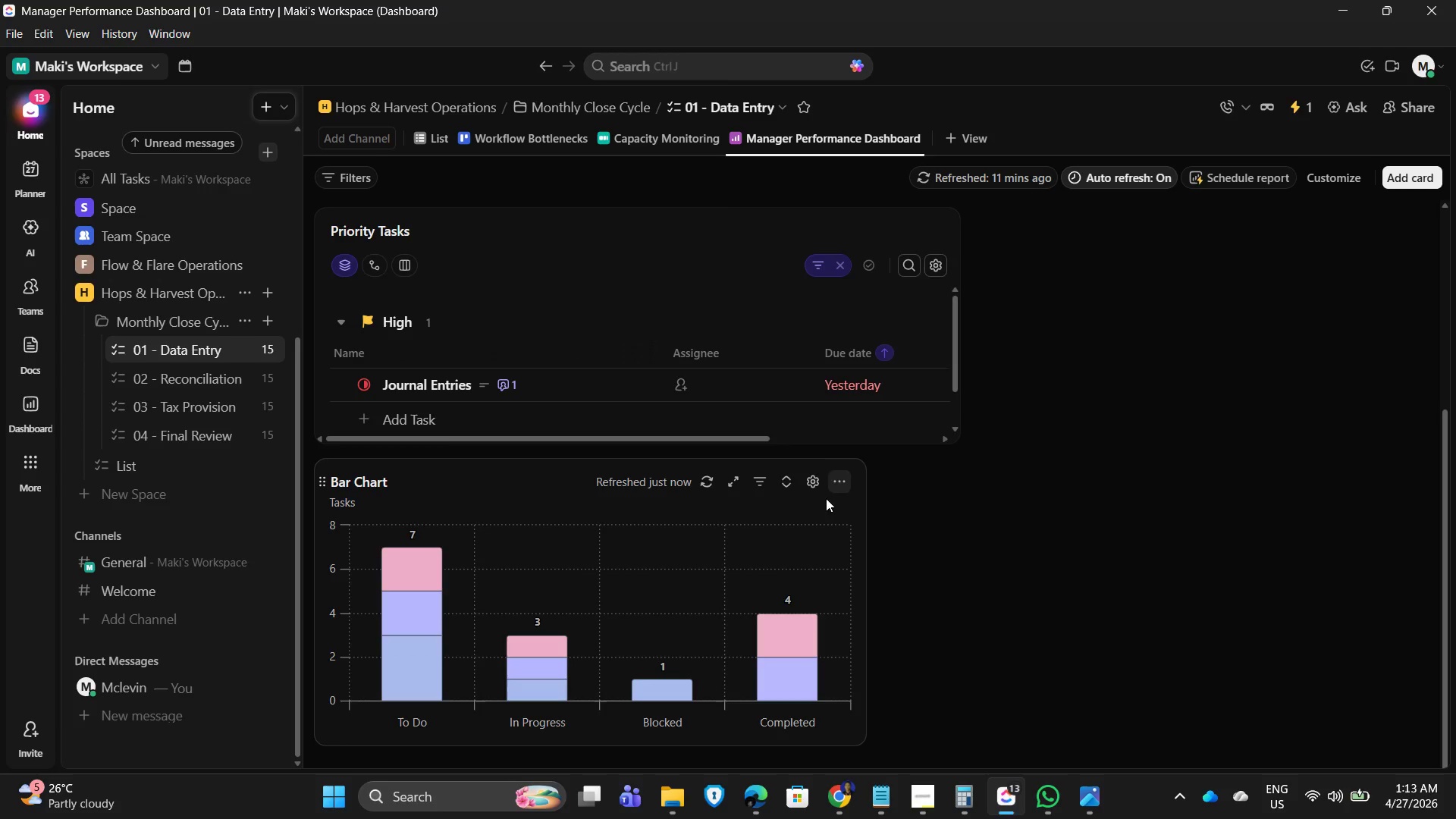 
left_click([816, 482])
 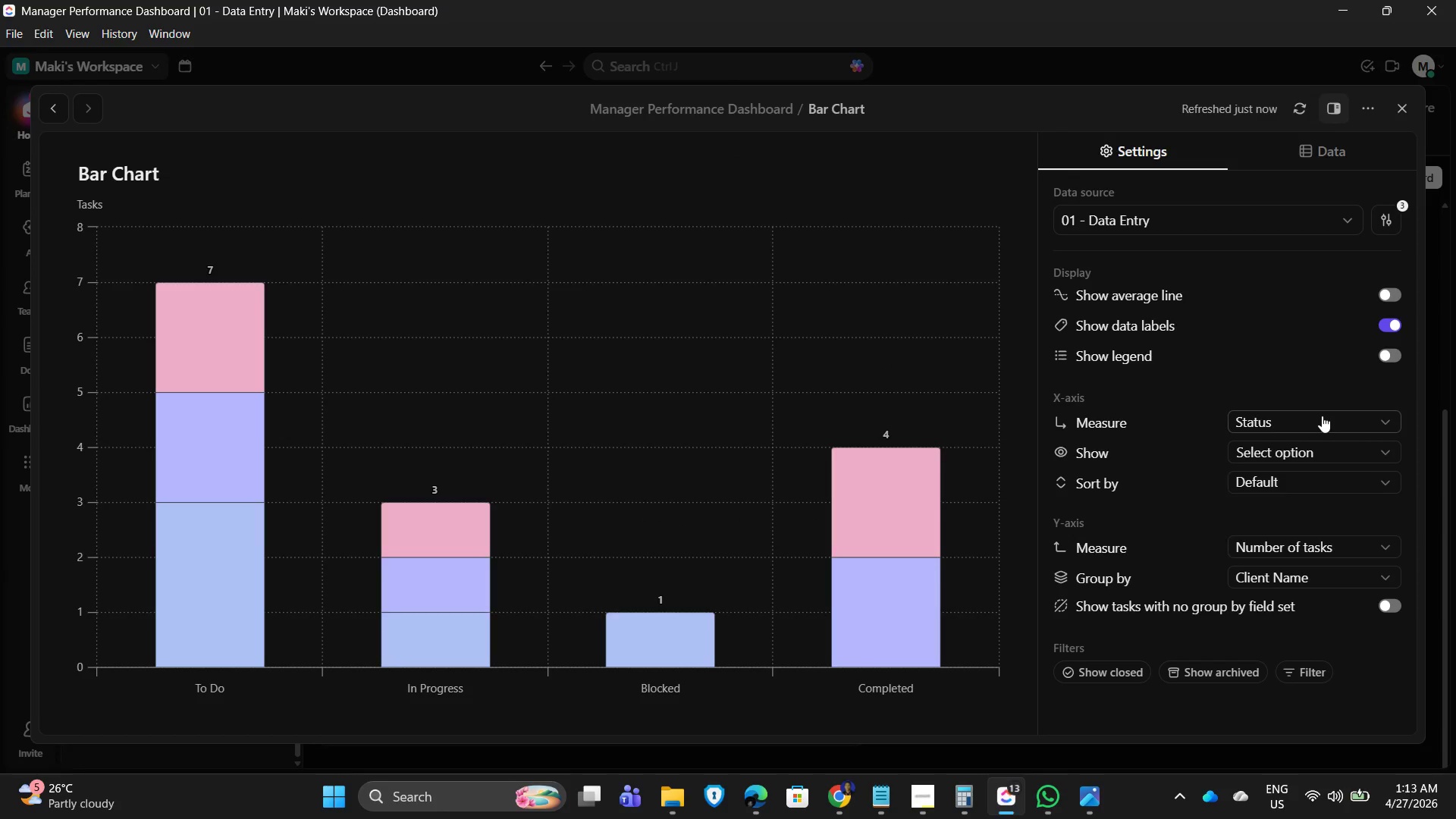 
left_click([1322, 416])
 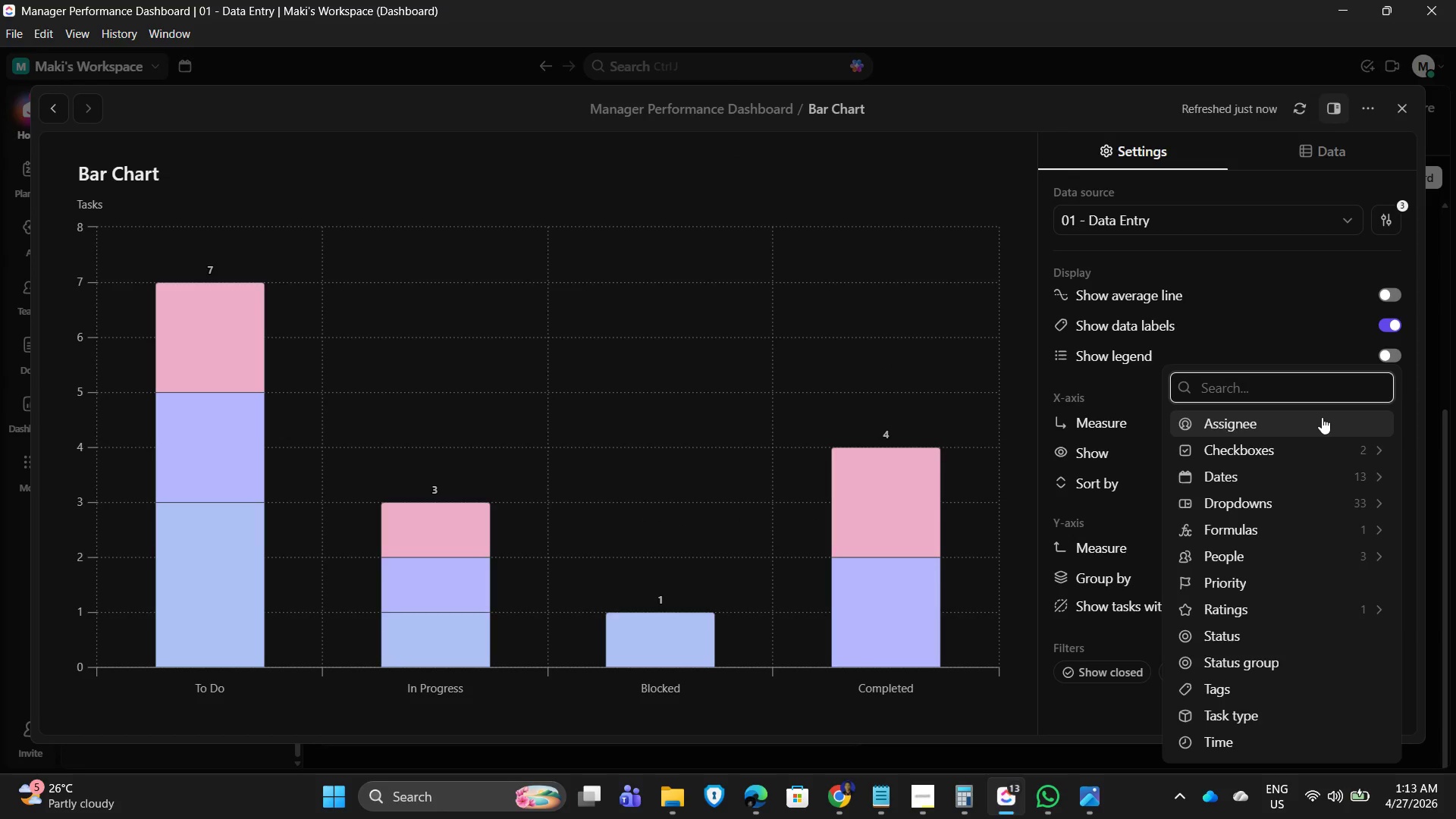 
left_click([1322, 417])
 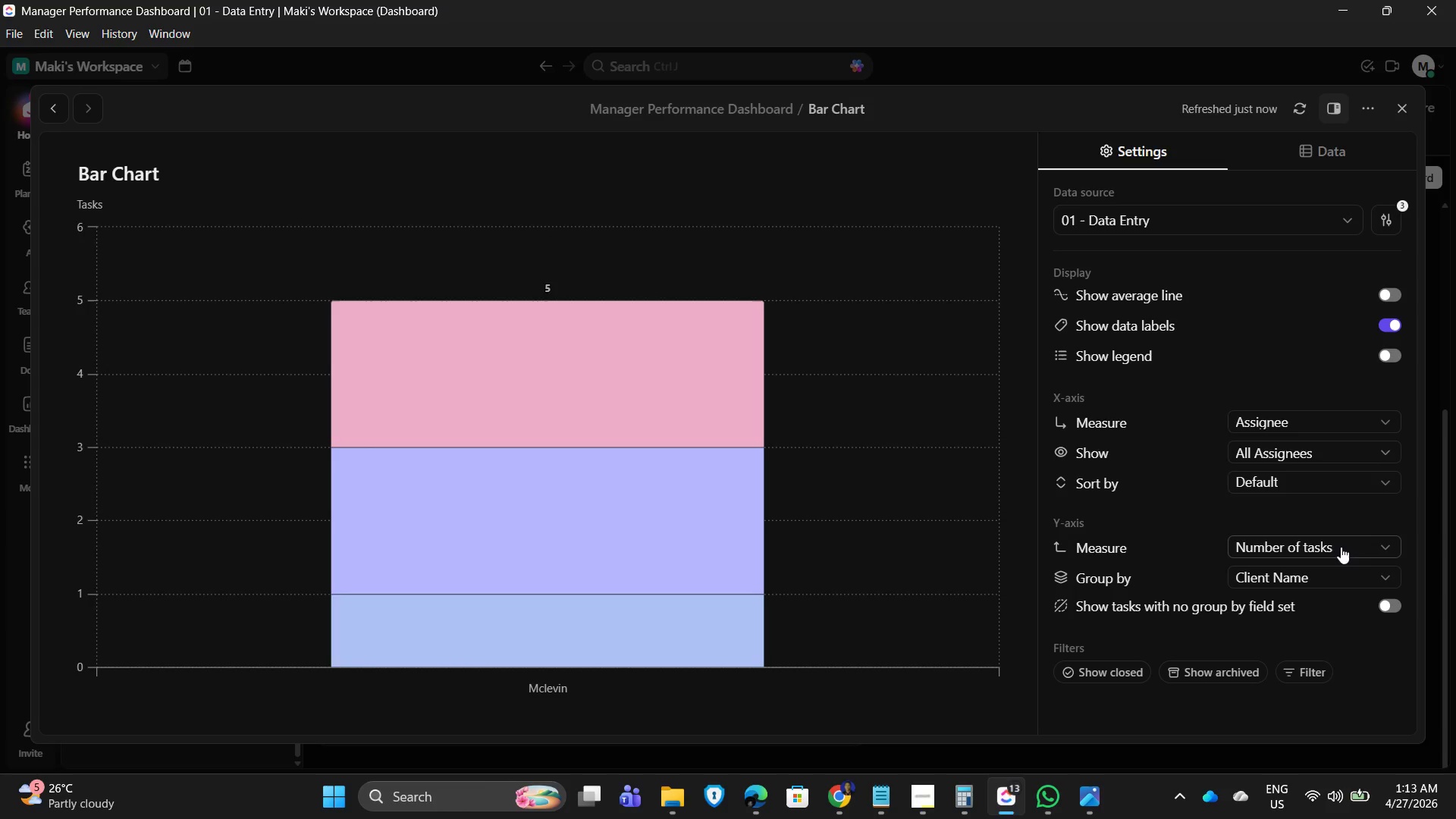 
left_click([1341, 547])
 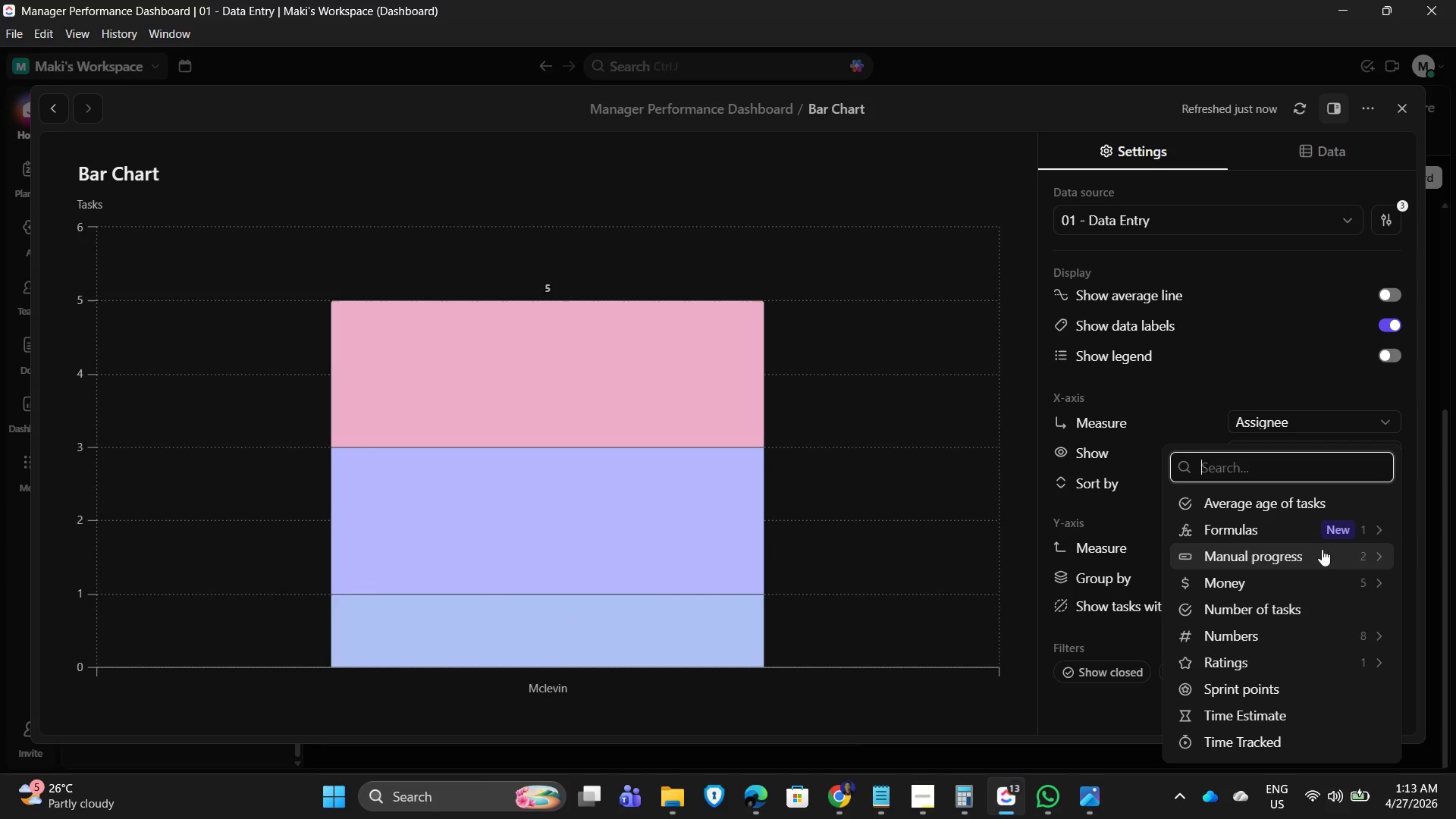 
scroll: coordinate [1260, 755], scroll_direction: down, amount: 3.0
 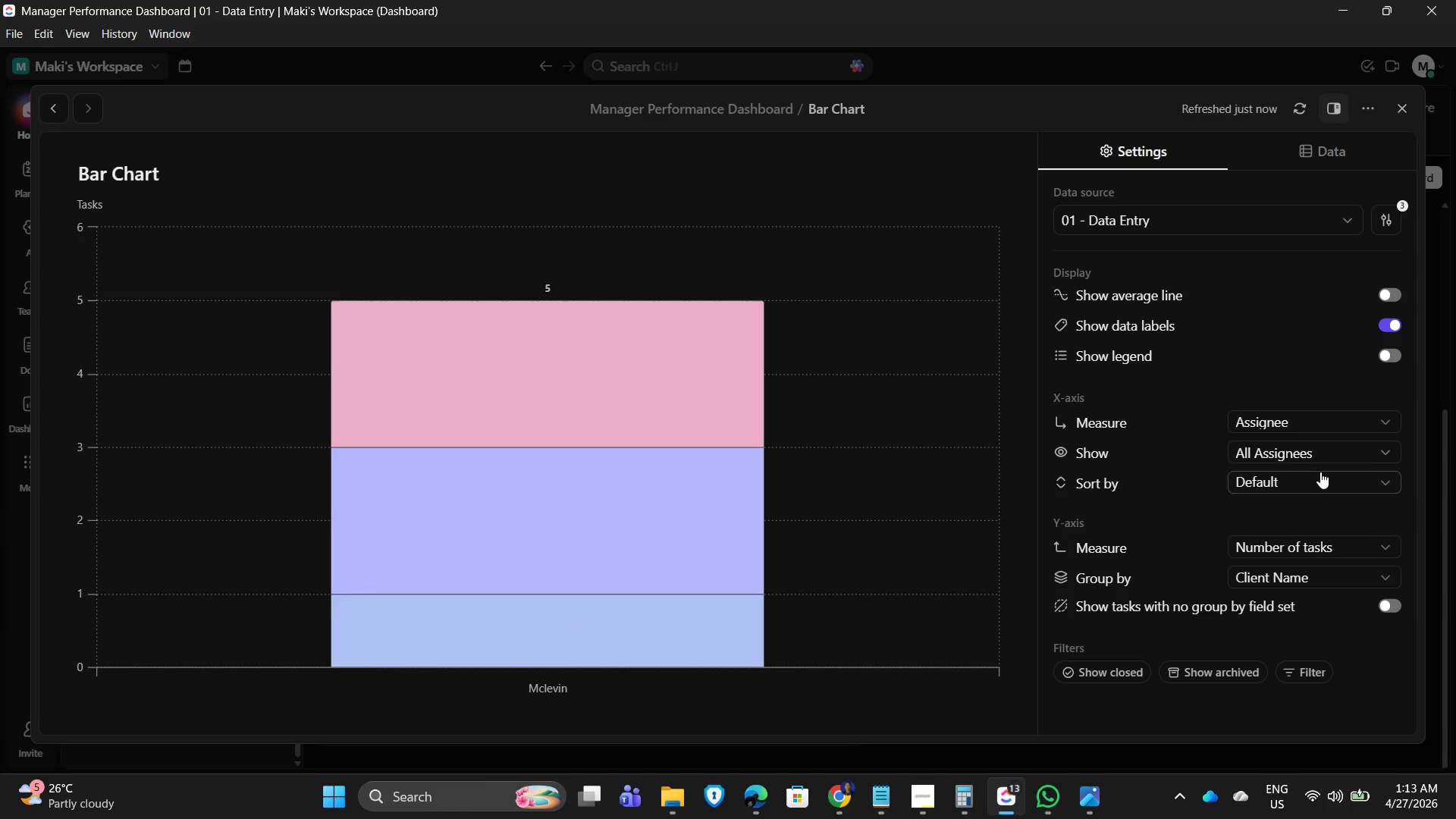 
left_click([1322, 453])
 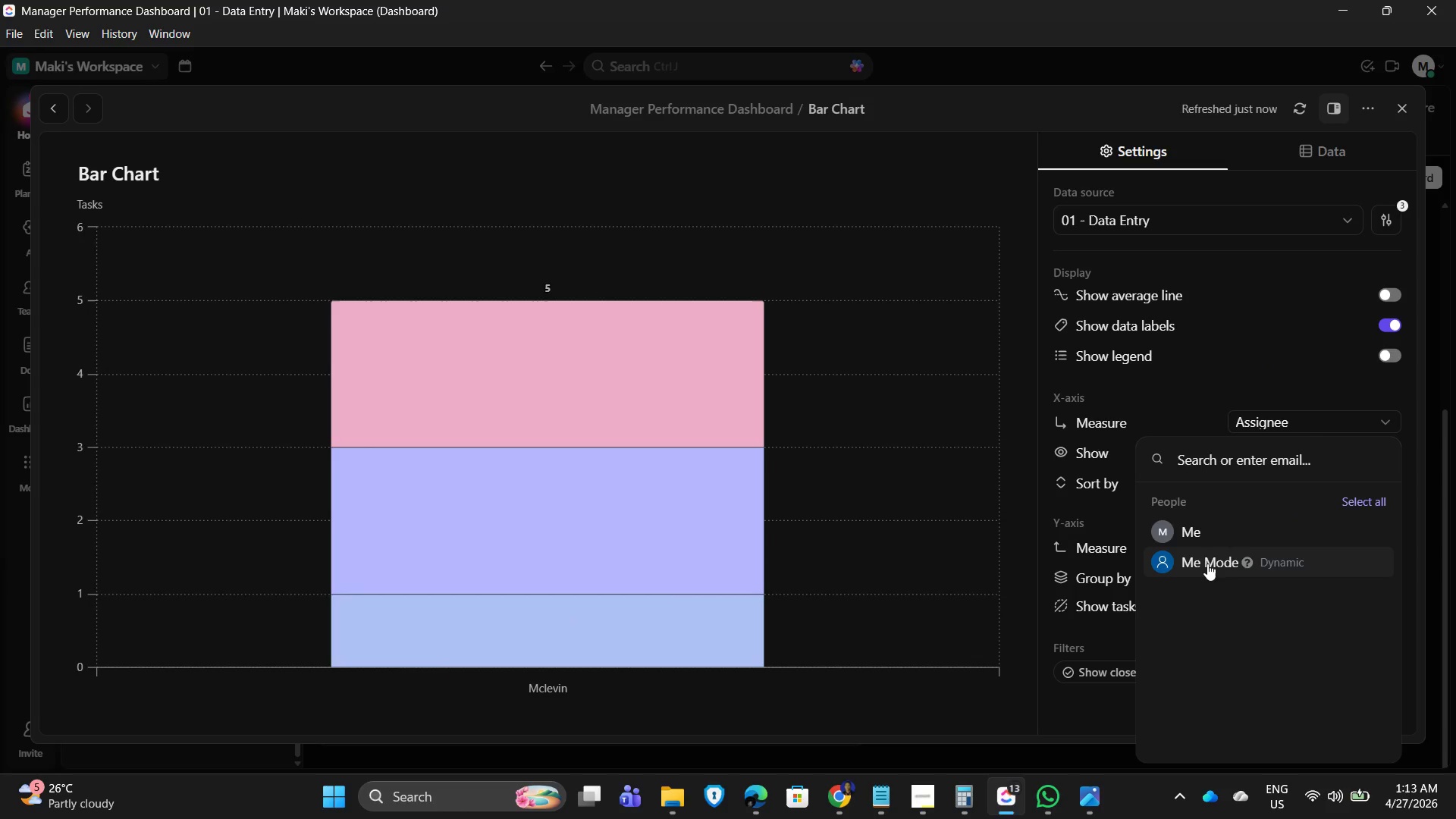 
left_click([1211, 557])
 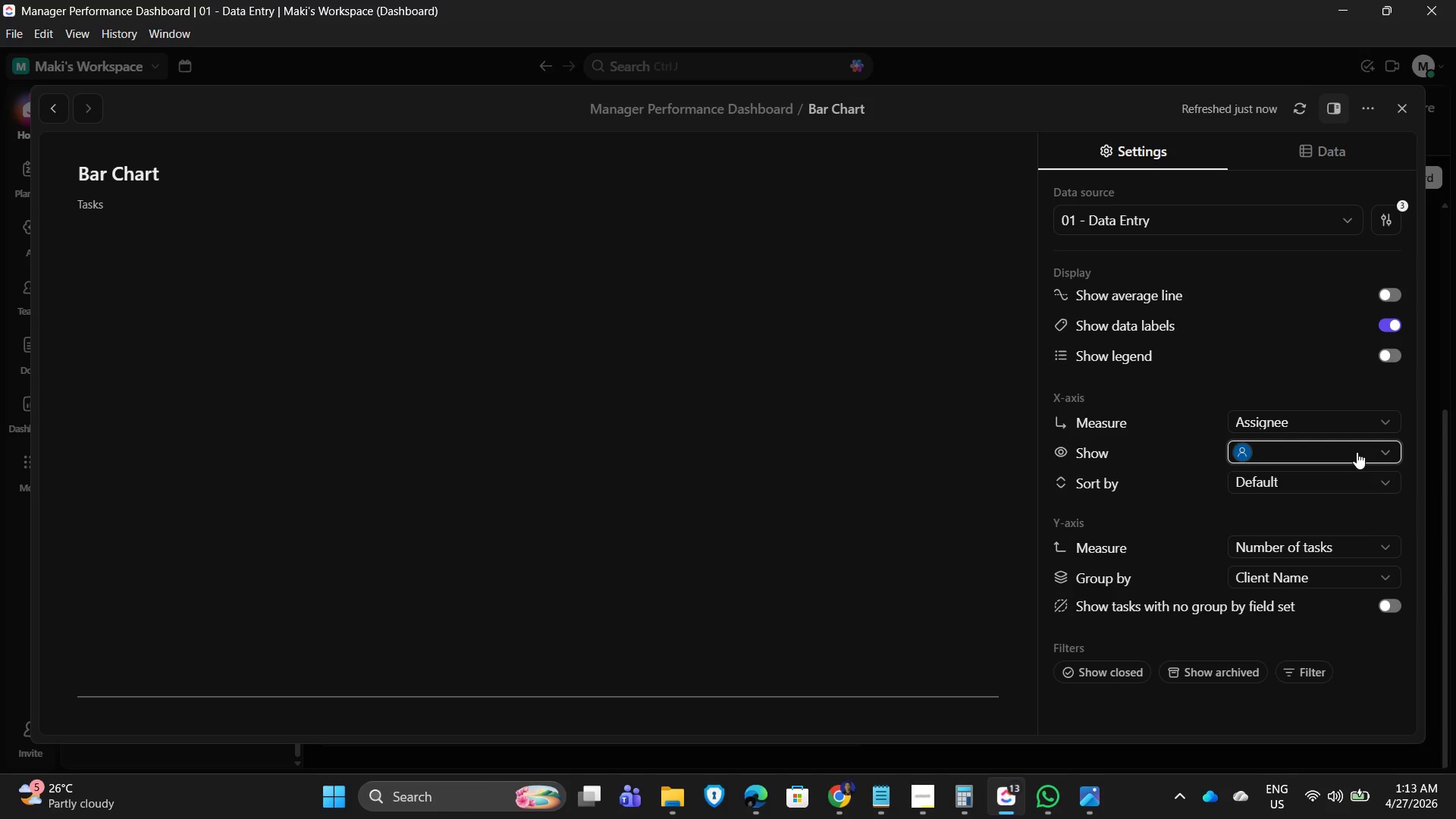 
left_click([1357, 452])
 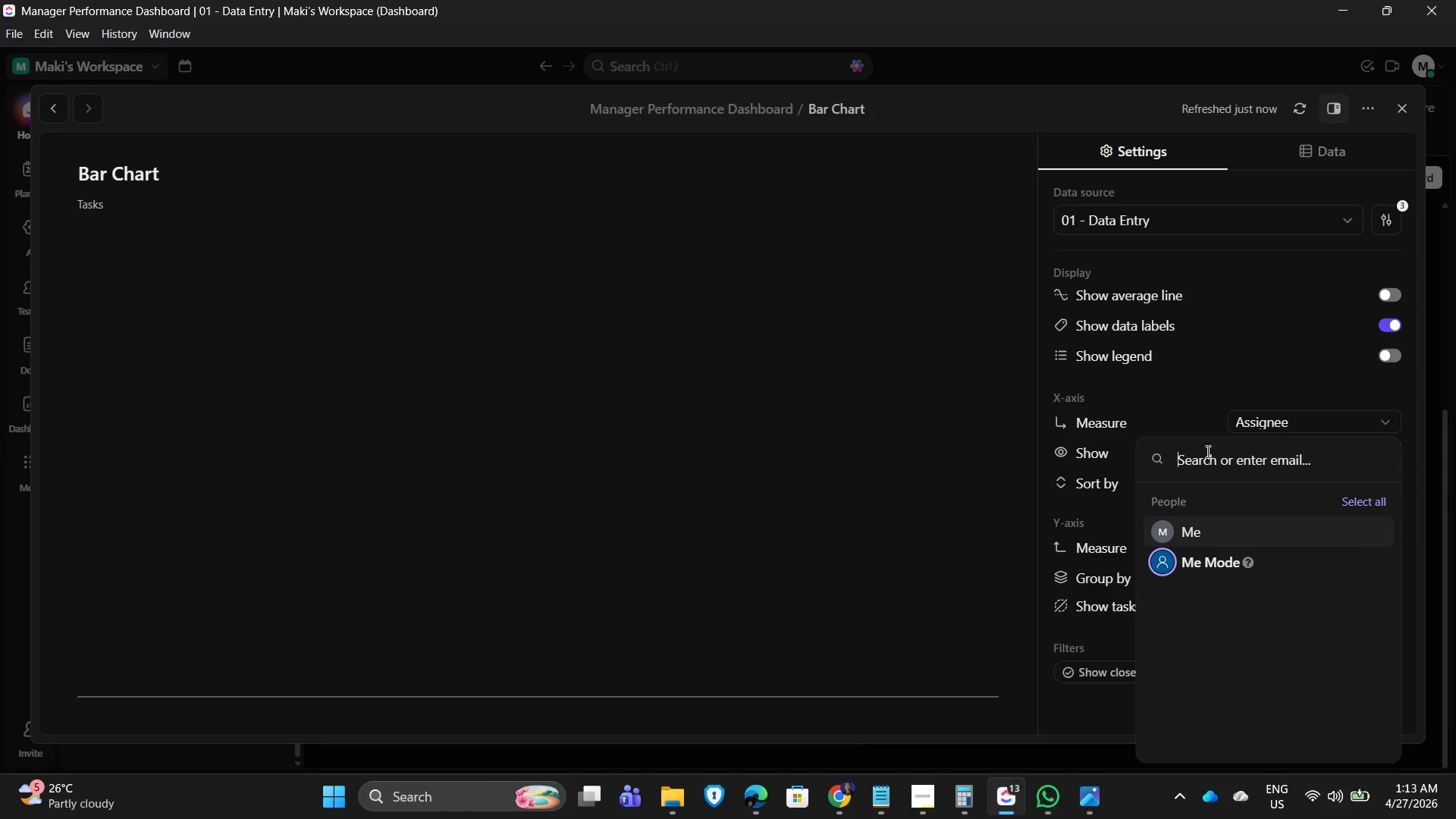 
left_click_drag(start_coordinate=[1198, 409], to_coordinate=[1202, 408])
 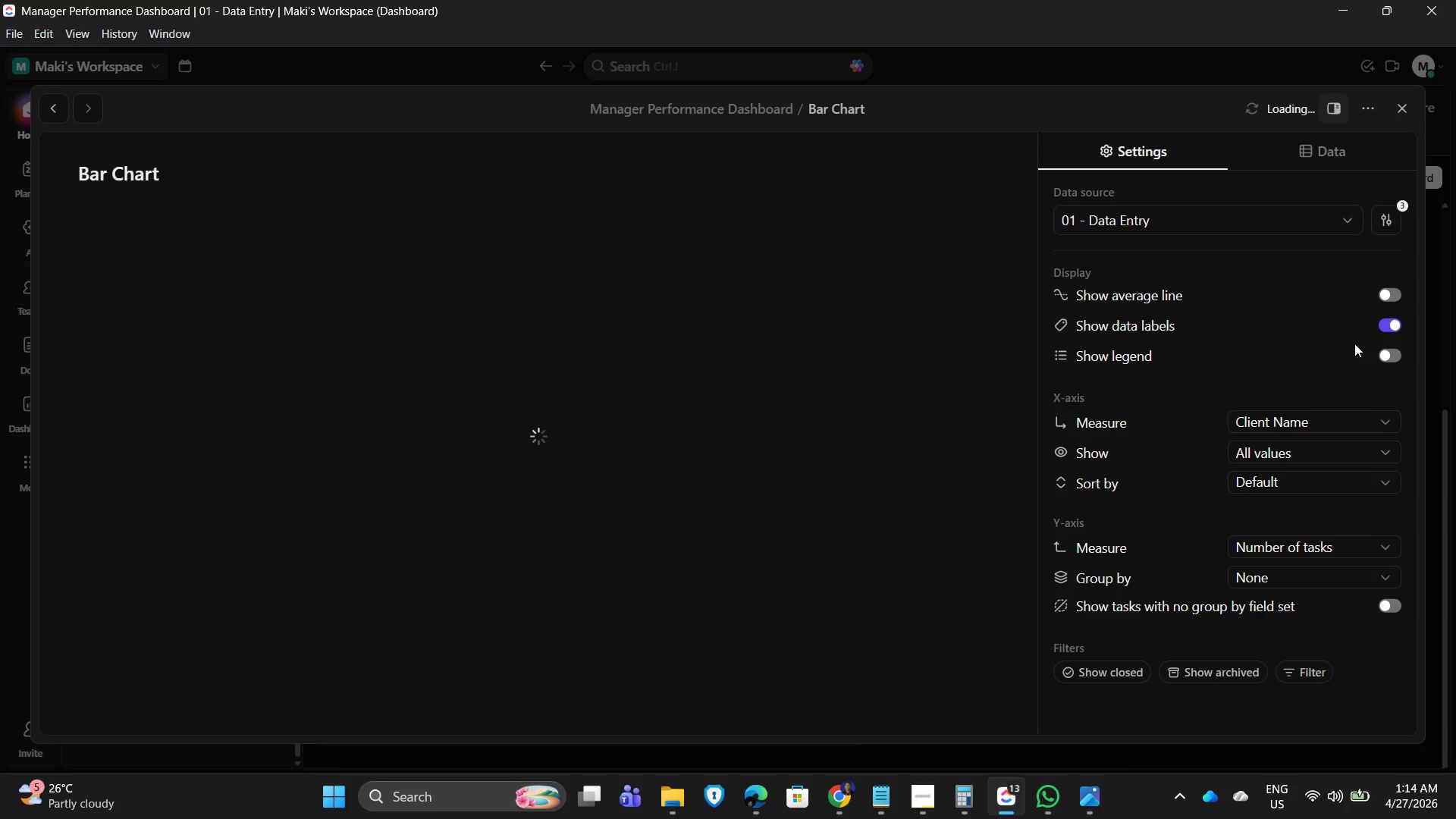 
wait(12.58)
 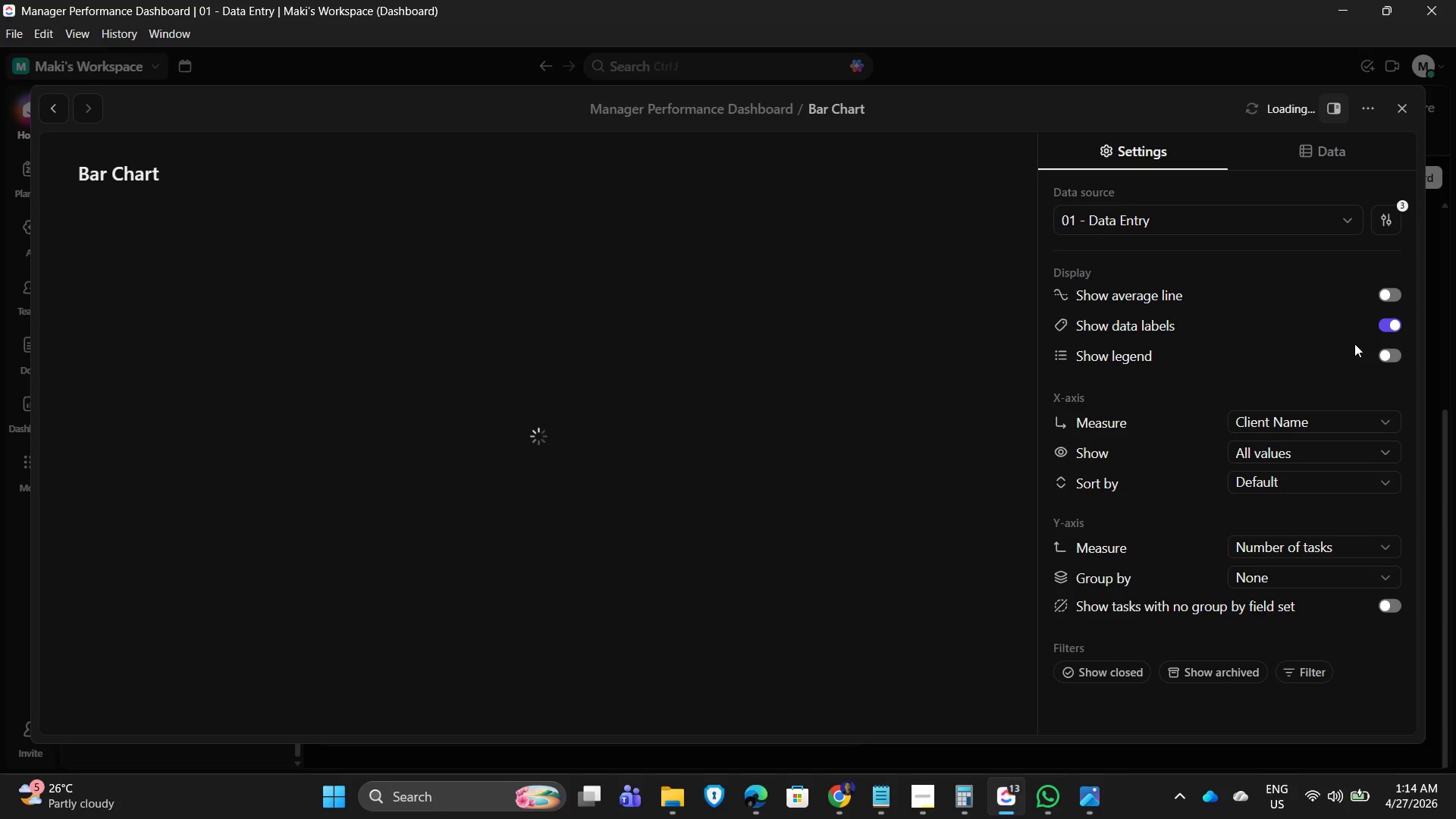 
left_click([1332, 548])
 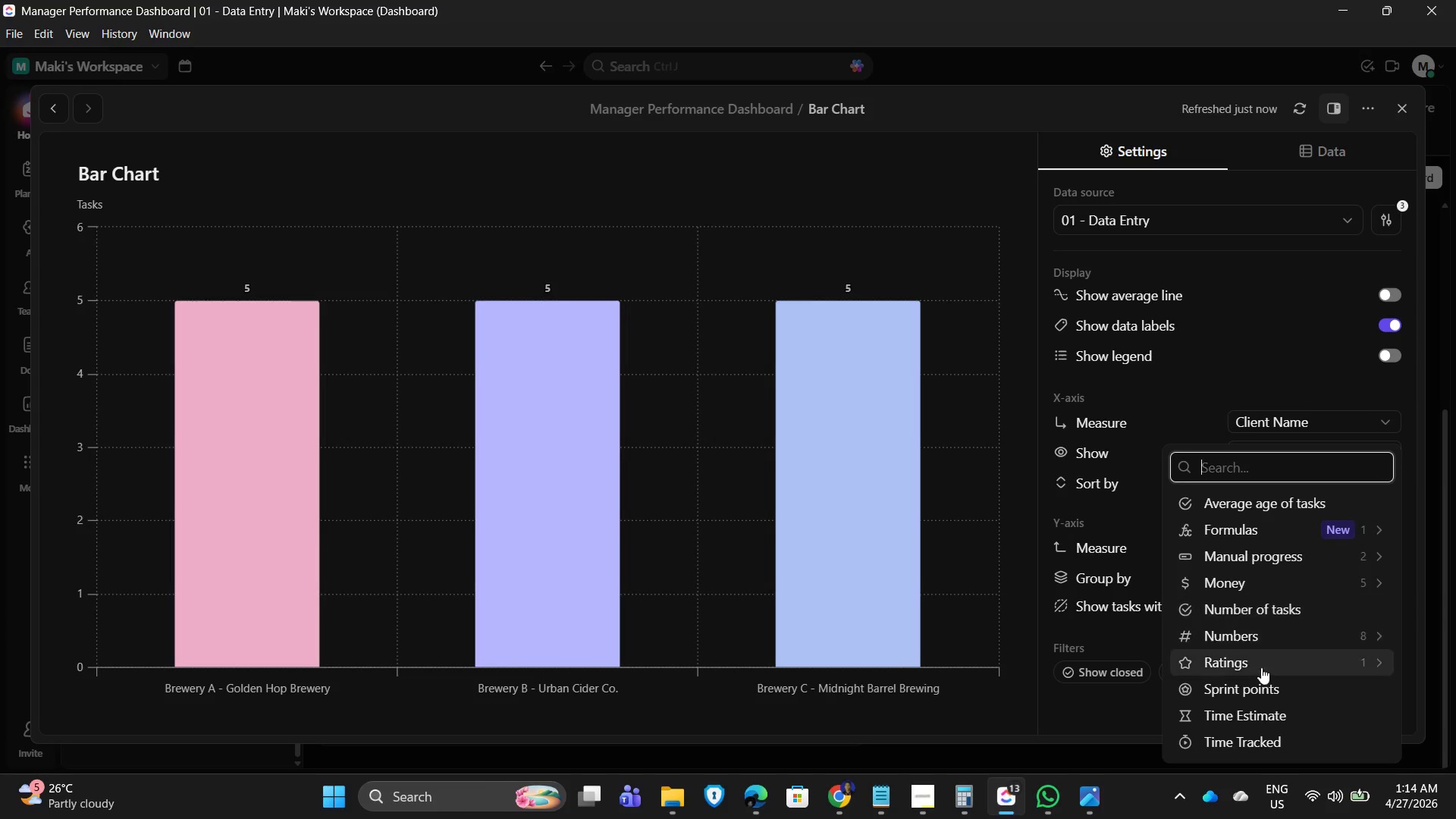 
scroll: coordinate [1263, 601], scroll_direction: none, amount: 0.0
 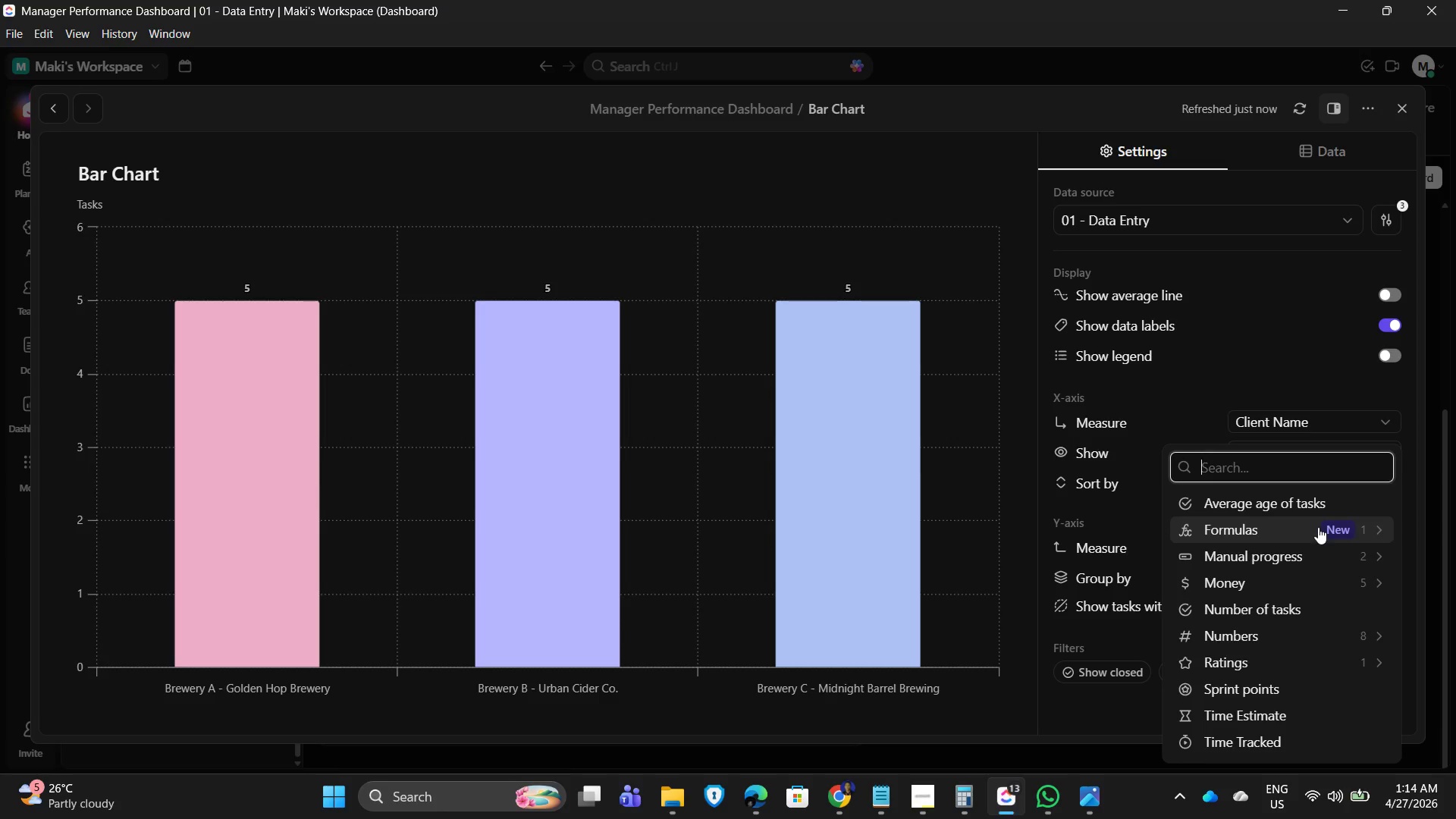 
left_click([1257, 462])
 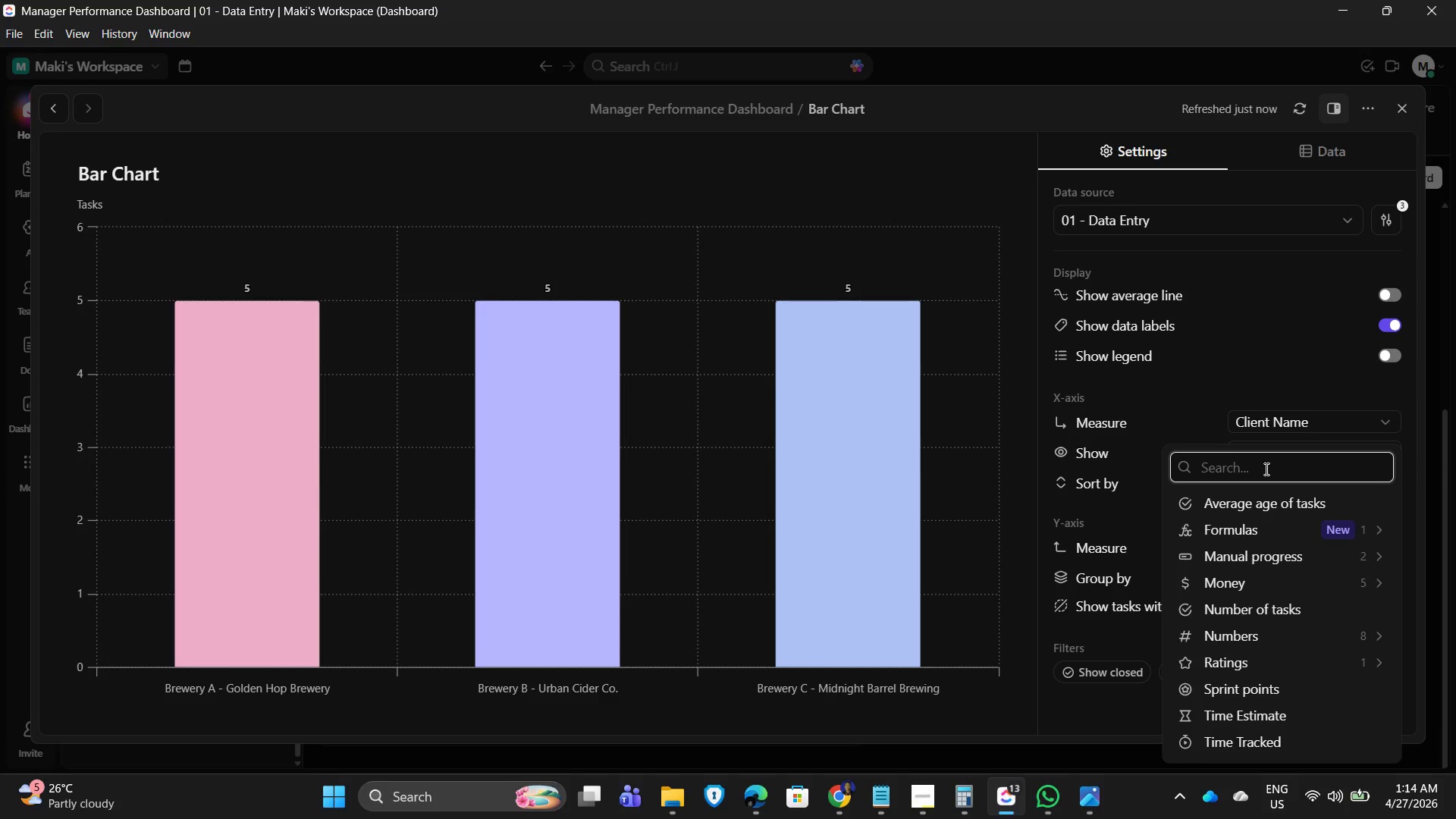 
type(status)
 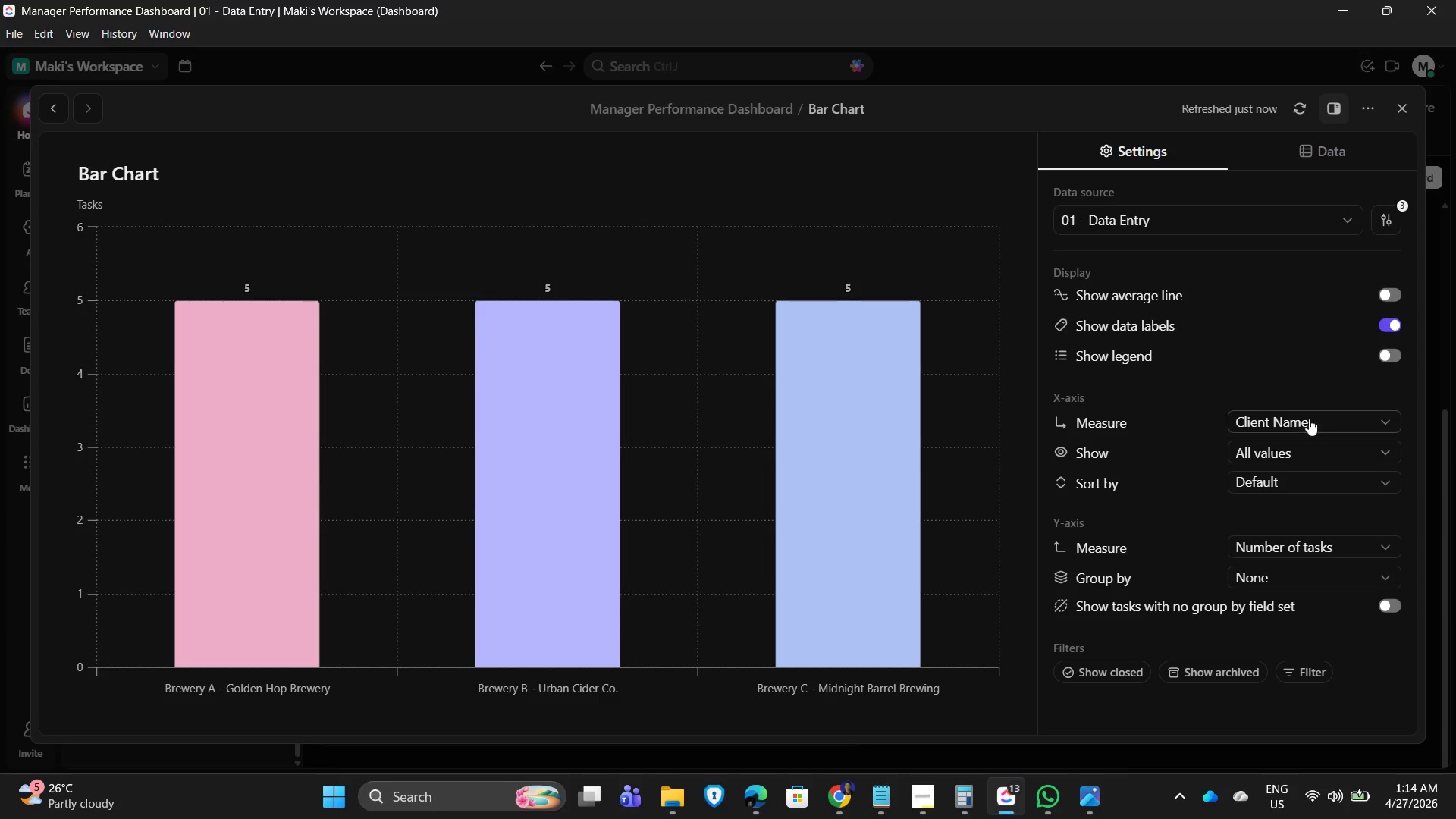 
left_click([1294, 582])
 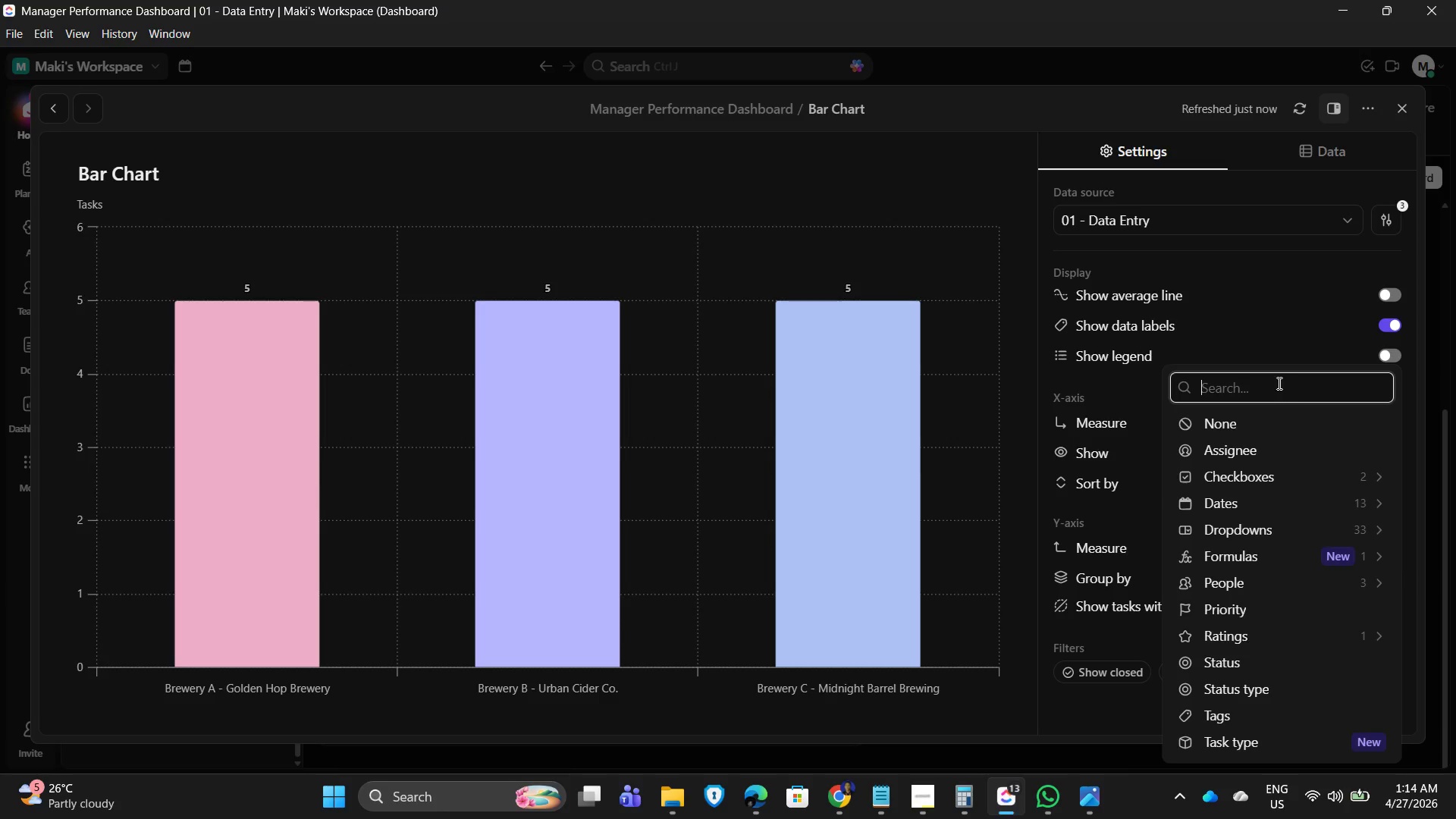 
left_click([1278, 383])
 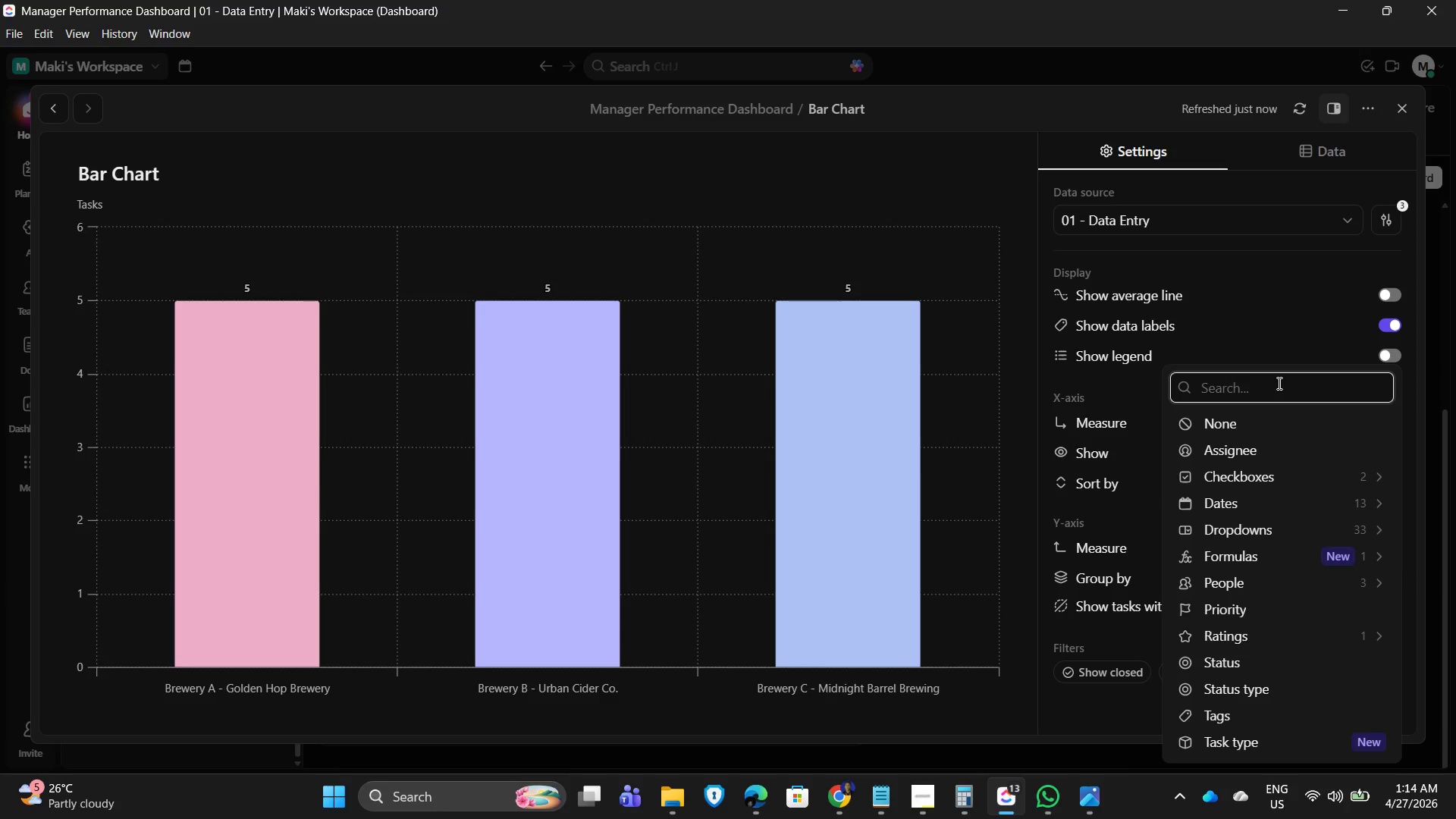 
type(stat\)
key(Backspace)
type(us)
 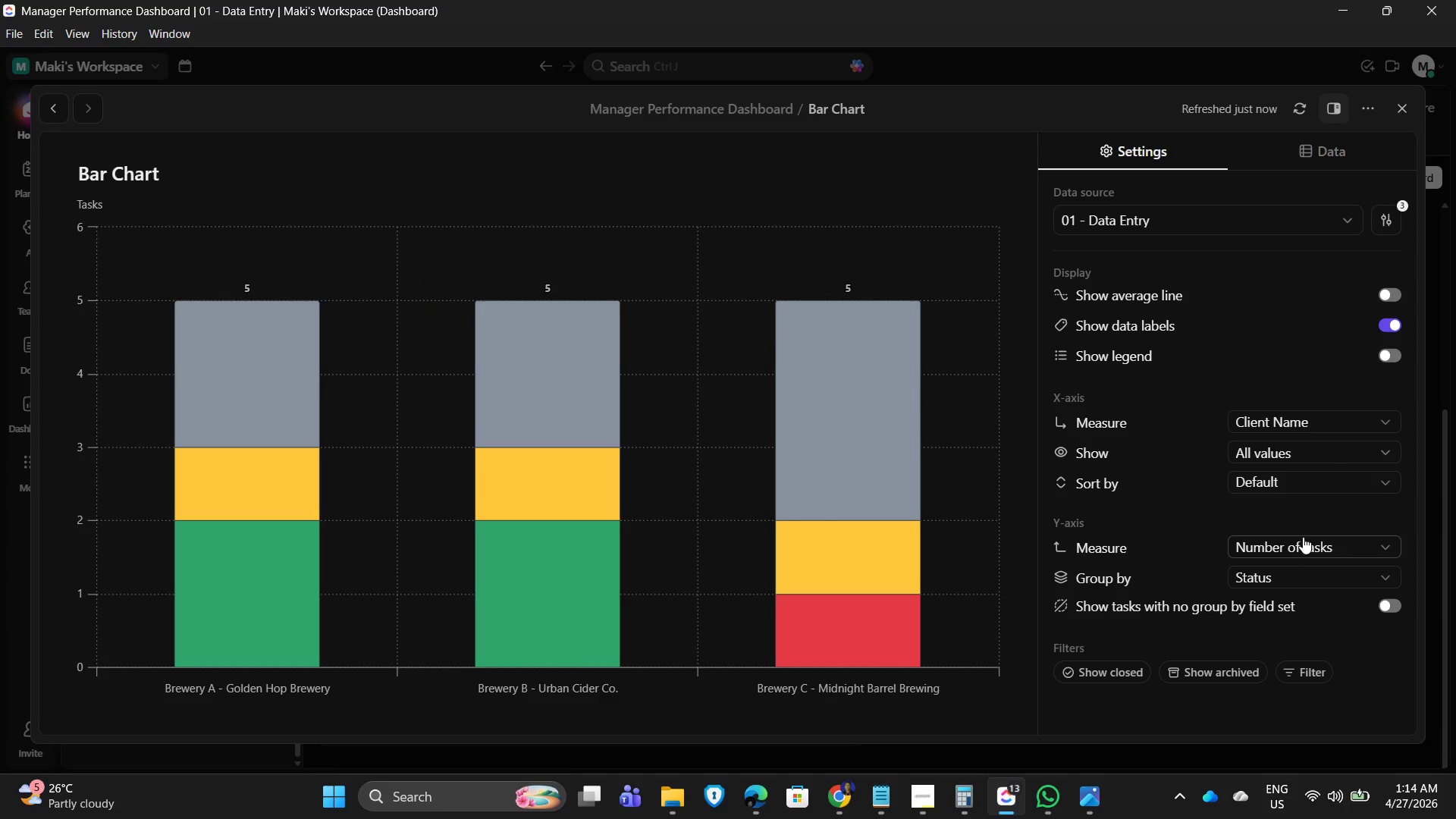 
wait(15.53)
 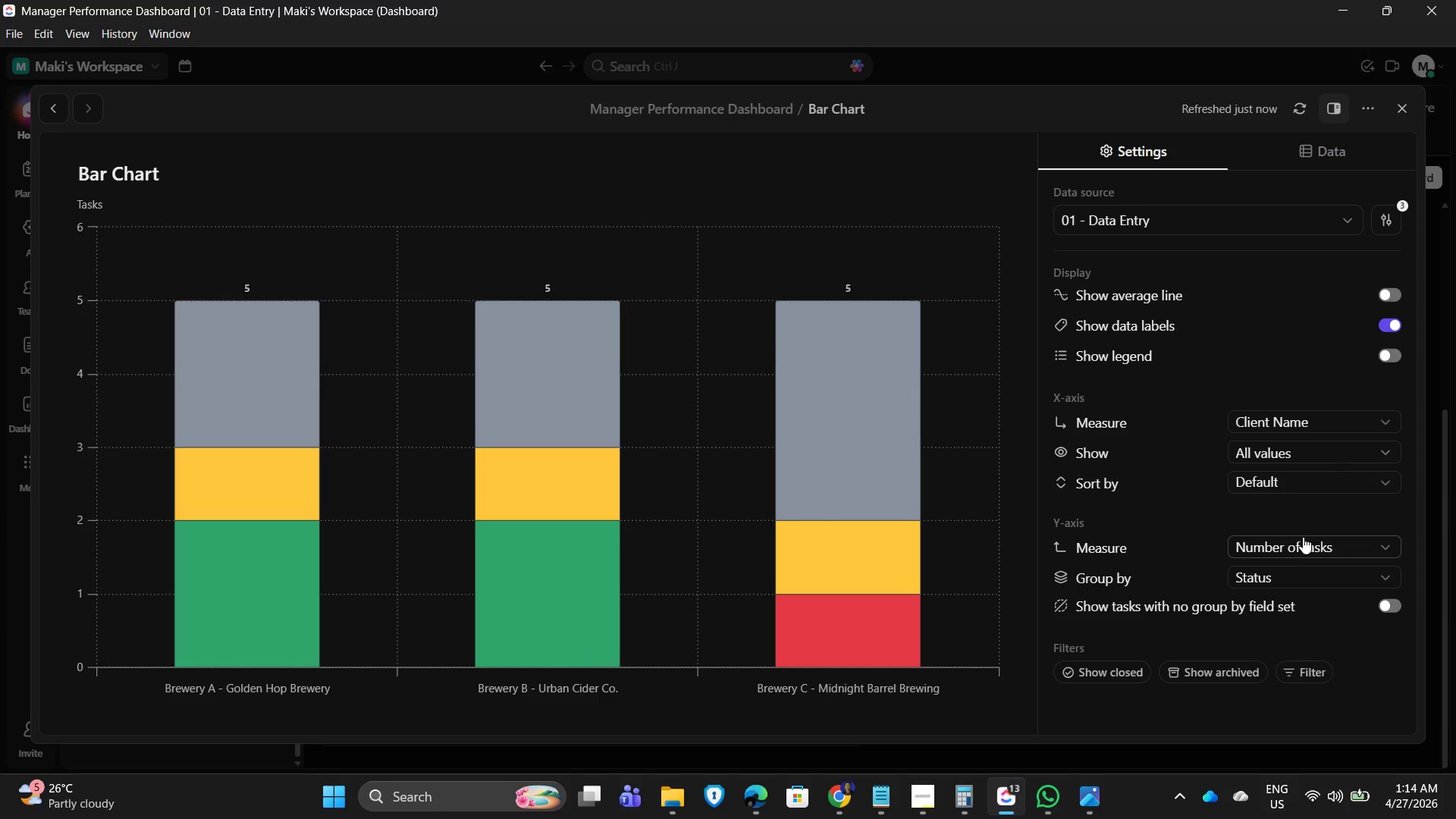 
scroll: coordinate [1238, 554], scroll_direction: up, amount: 2.0
 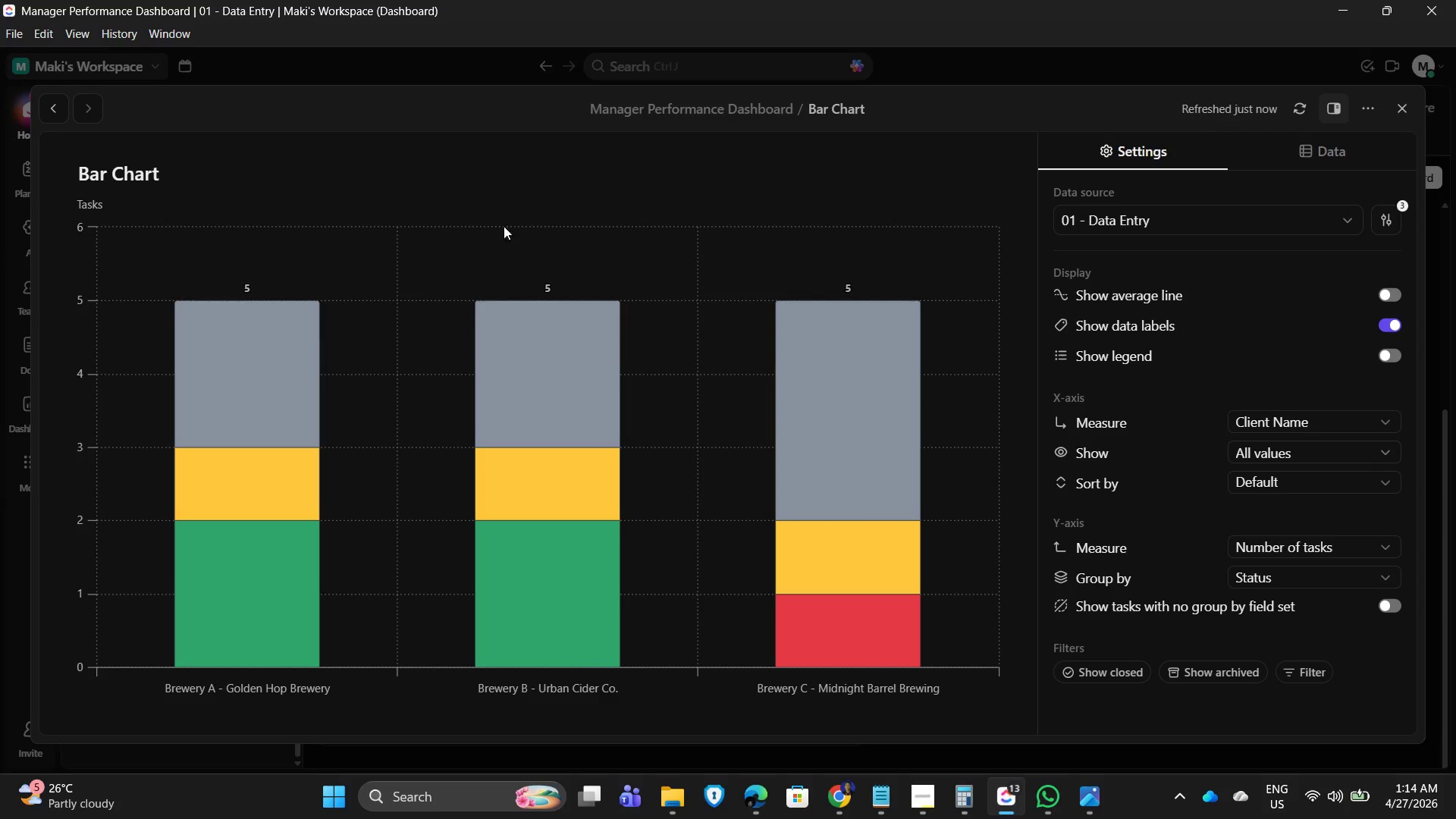 
left_click_drag(start_coordinate=[180, 171], to_coordinate=[15, 172])
 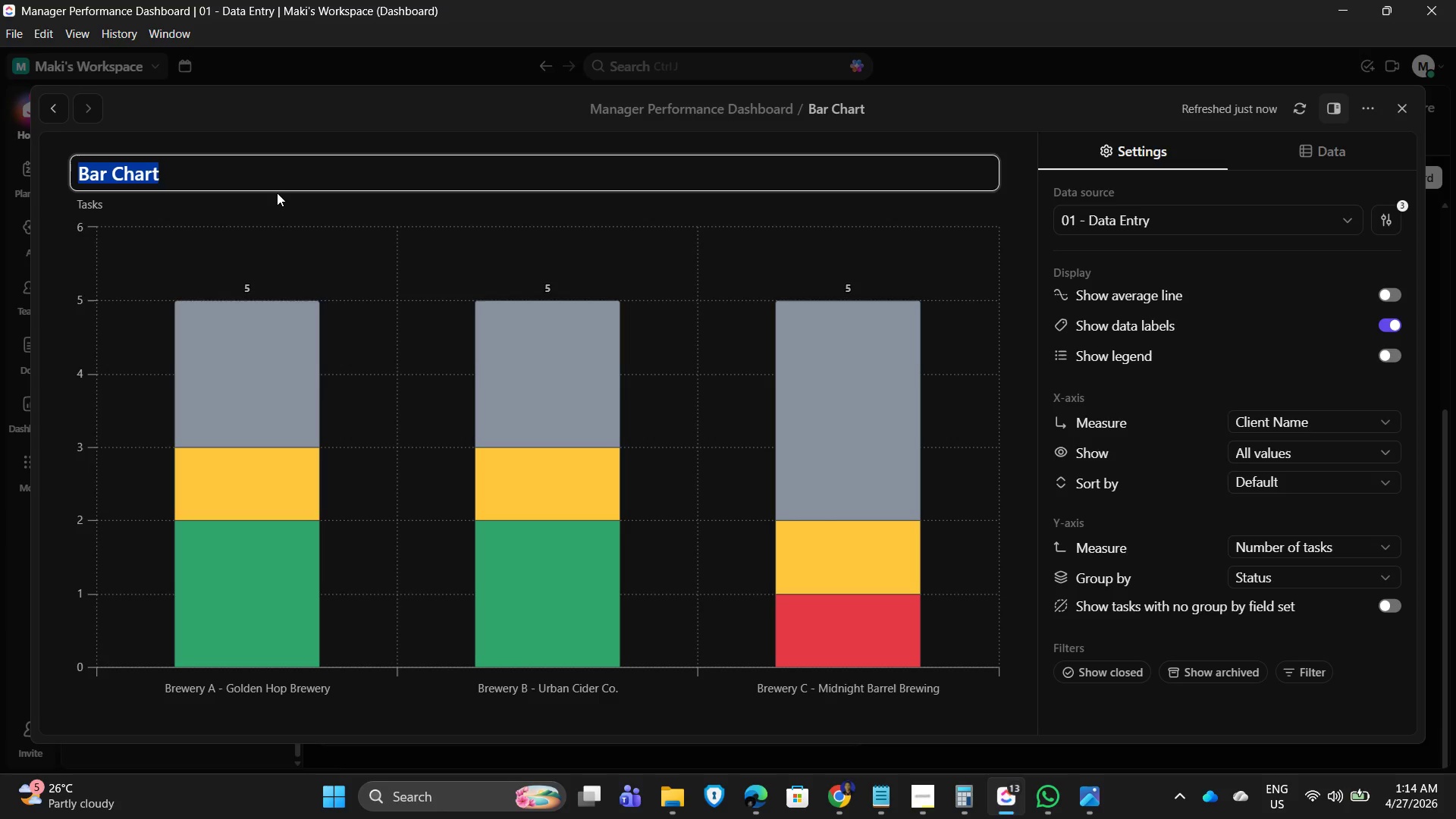 
type(Client Statius)
key(Backspace)
key(Backspace)
key(Backspace)
type(us Overview)
 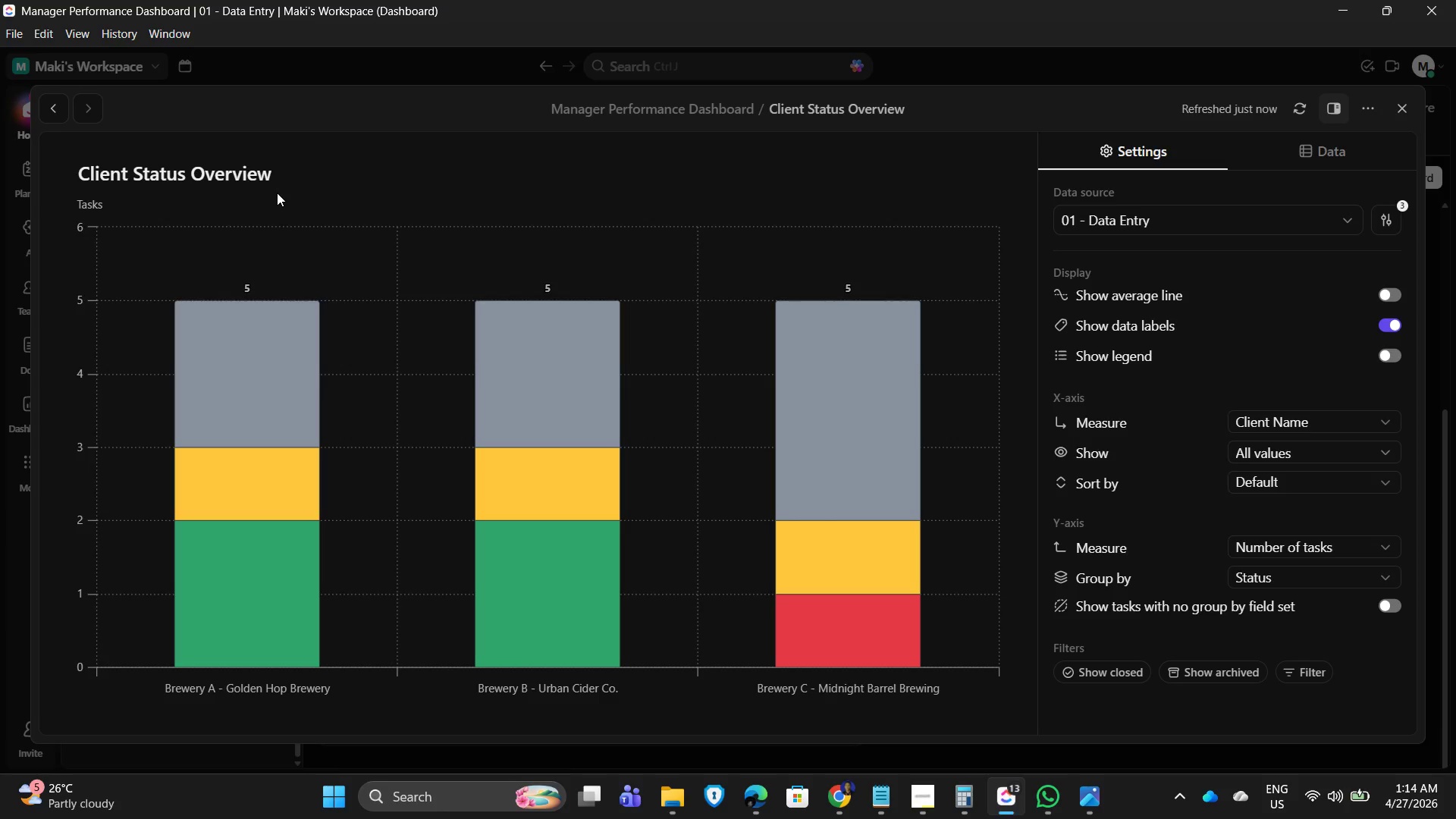 
 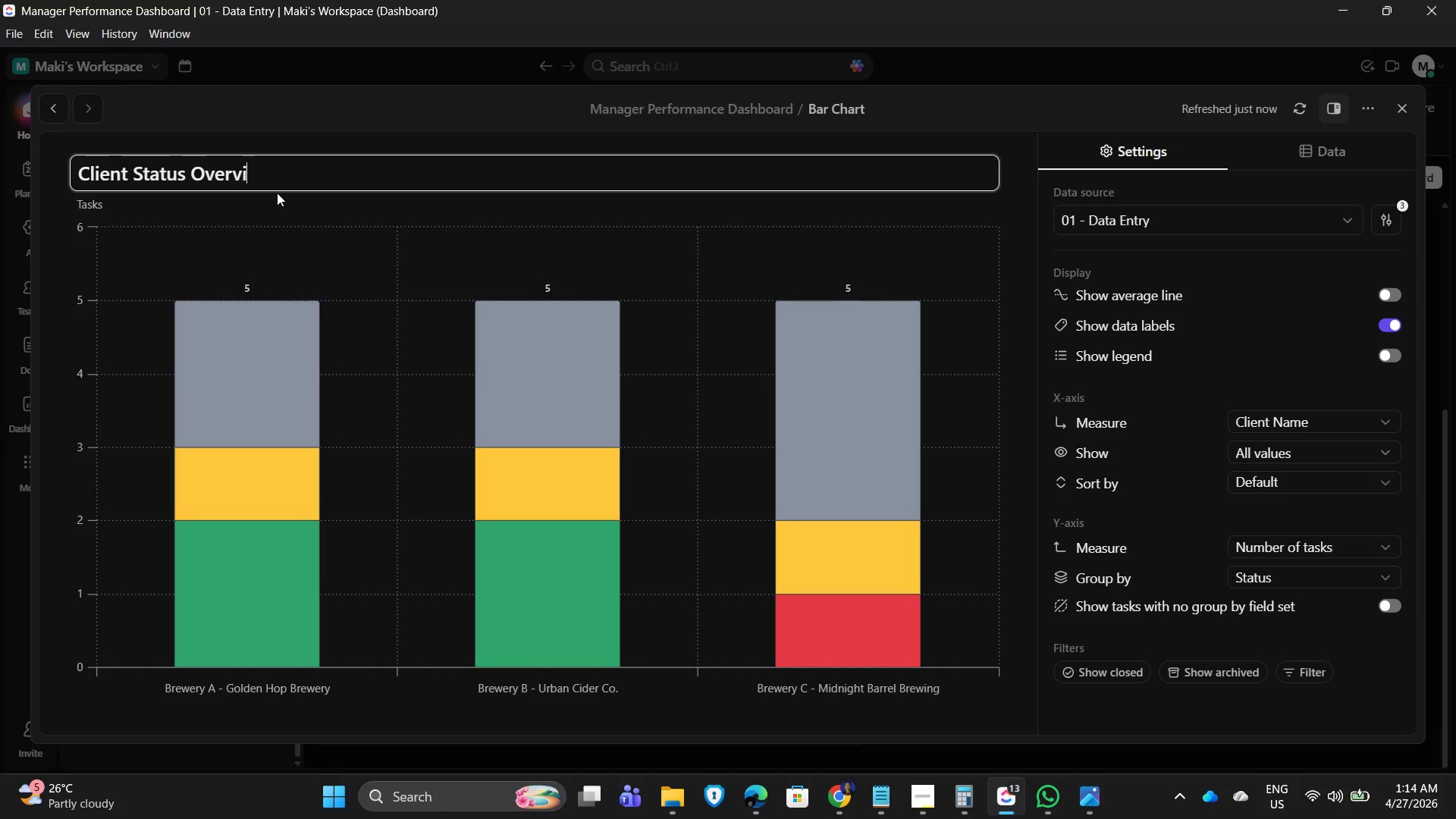 
key(Enter)
 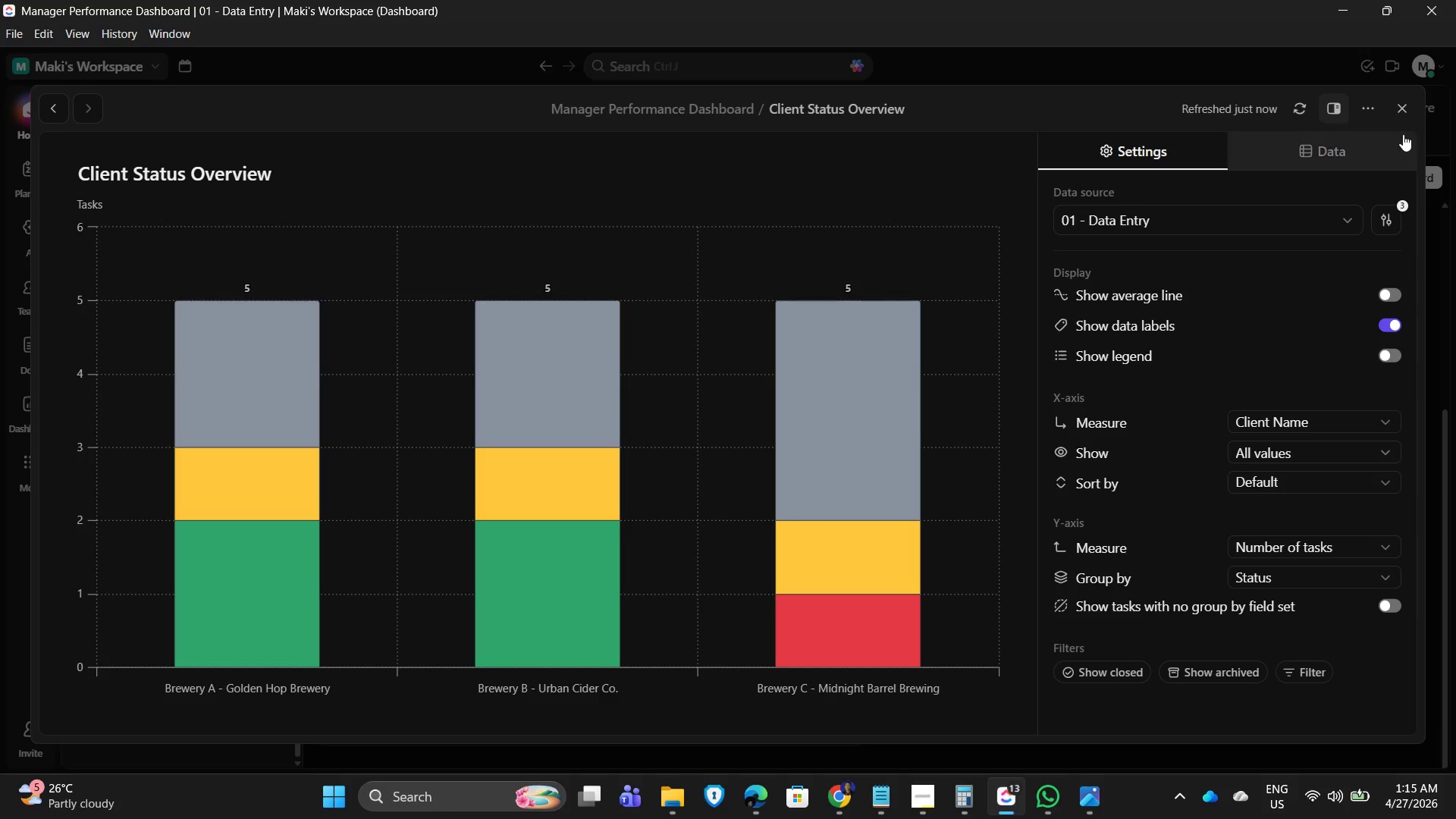 
left_click([1408, 108])
 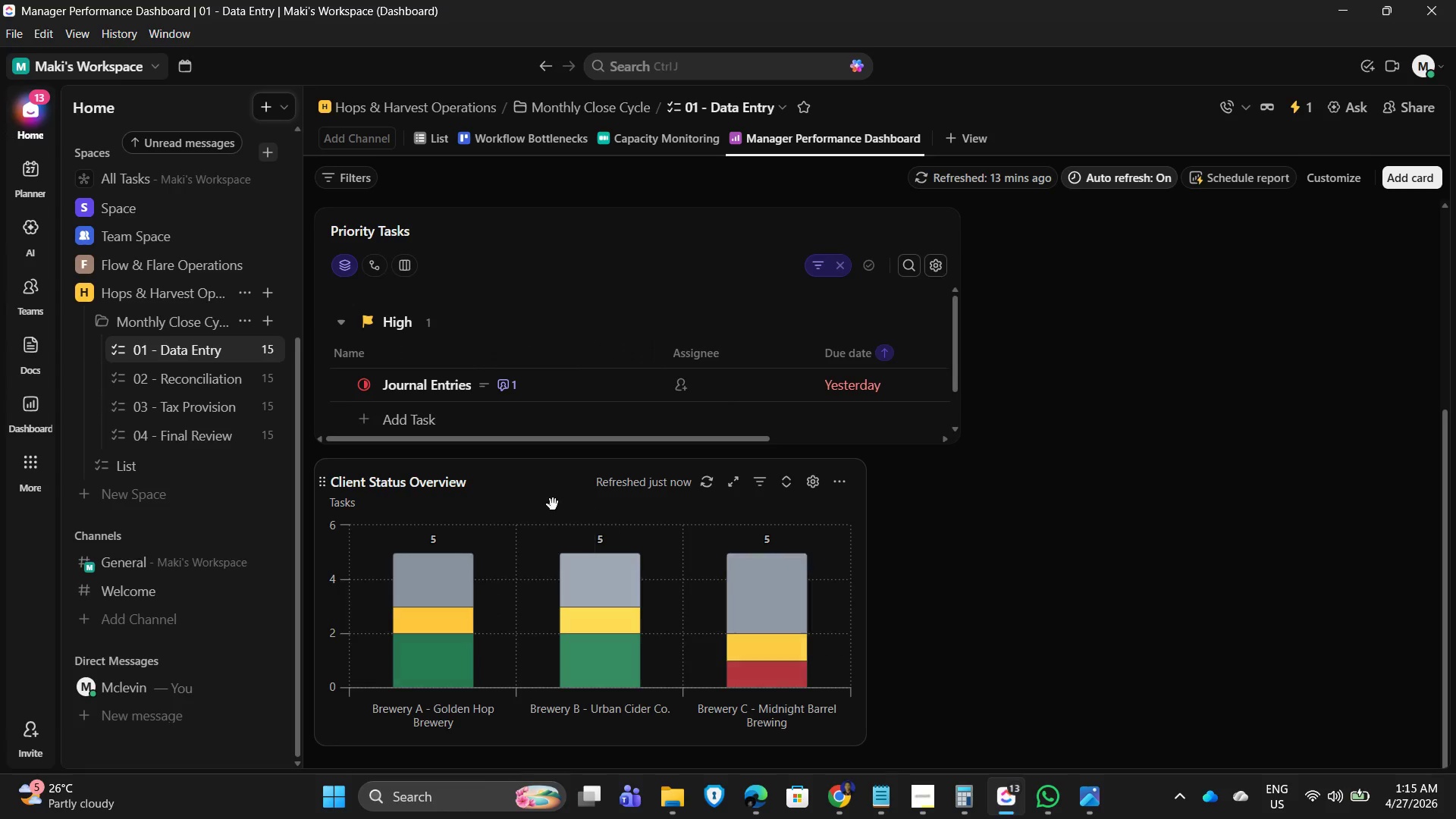 
left_click_drag(start_coordinate=[529, 496], to_coordinate=[573, 502])
 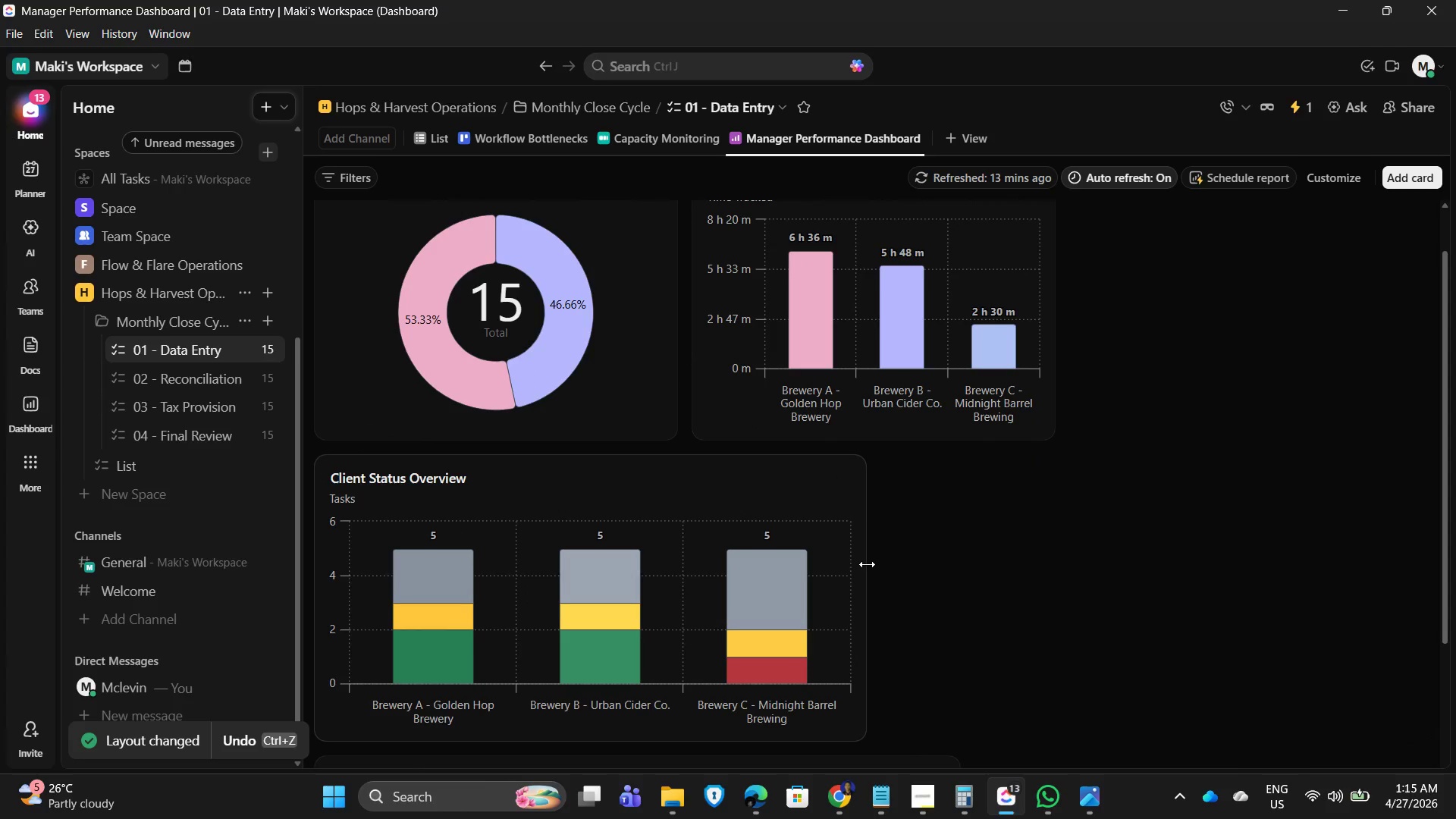 
left_click_drag(start_coordinate=[867, 564], to_coordinate=[817, 567])
 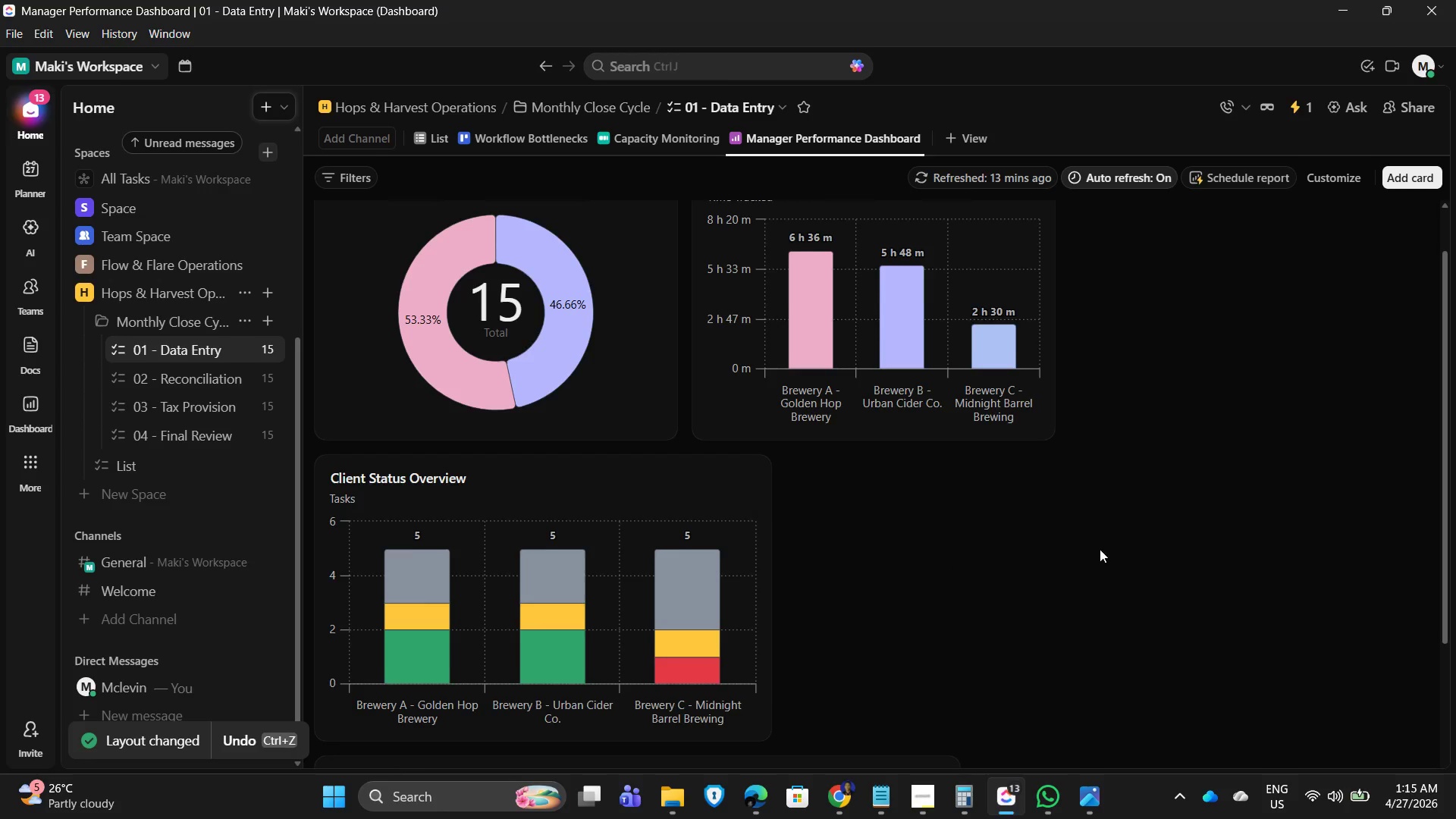 
scroll: coordinate [1101, 554], scroll_direction: down, amount: 3.0
 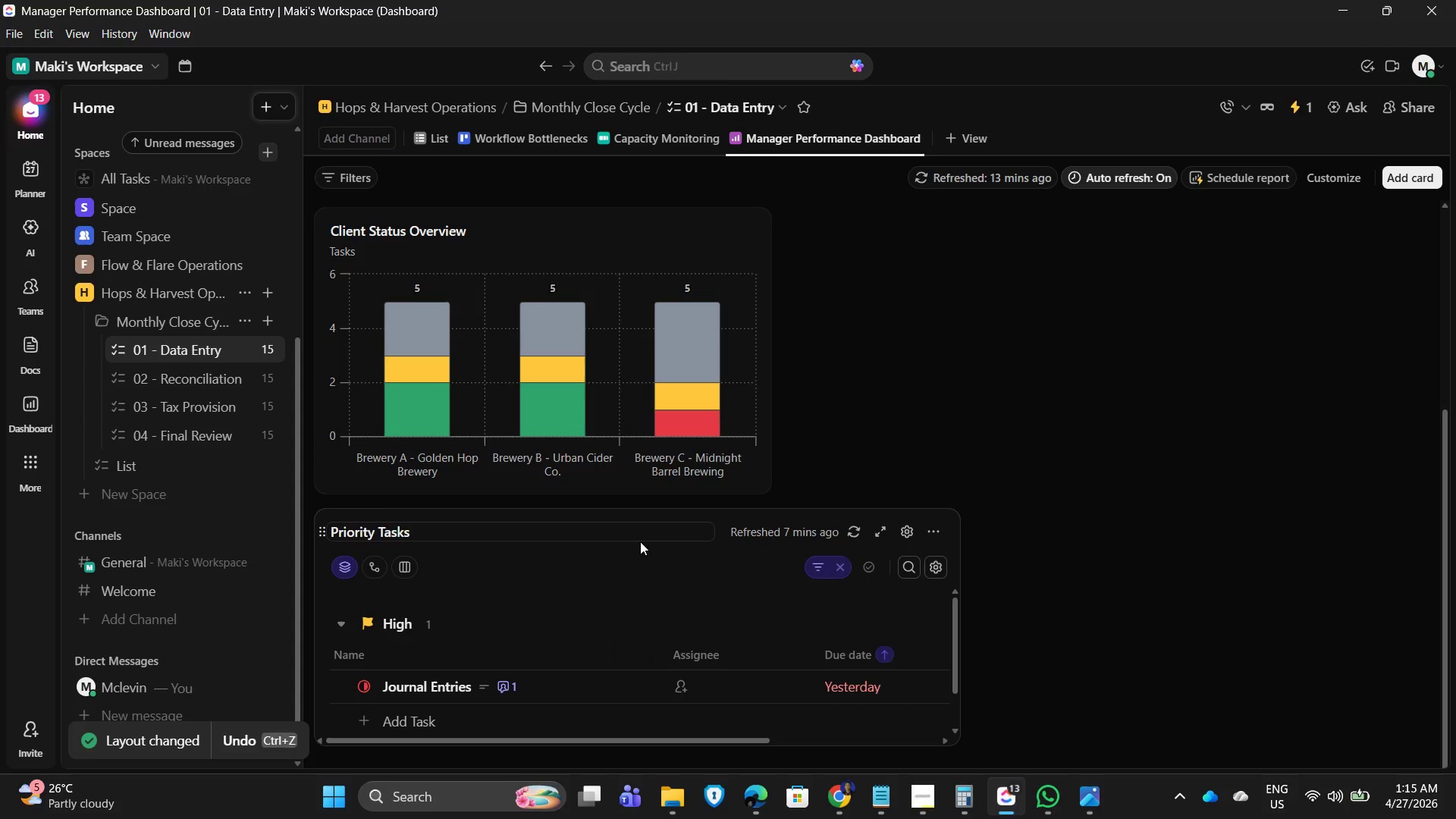 
left_click_drag(start_coordinate=[617, 544], to_coordinate=[1081, 530])
 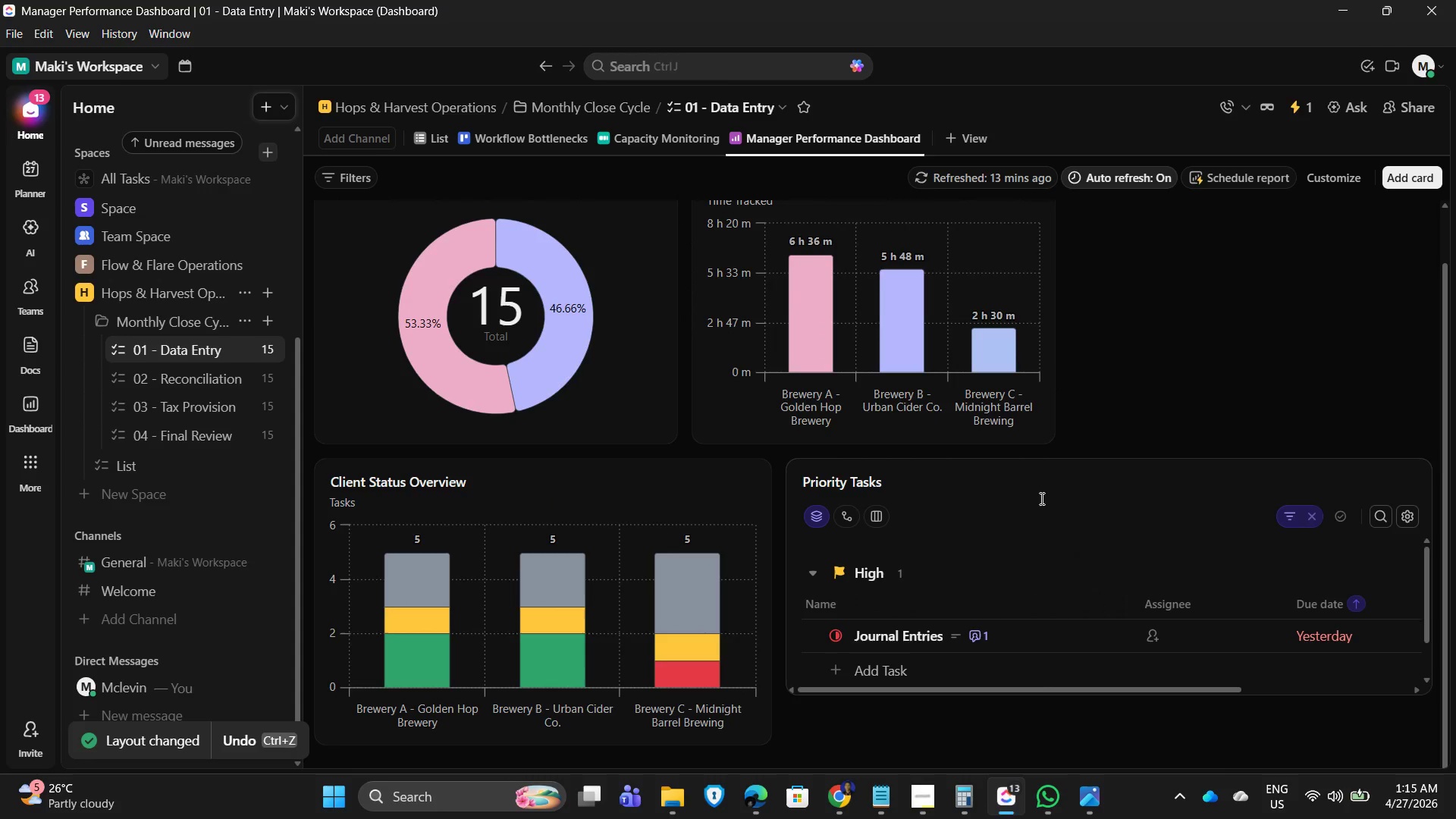 
scroll: coordinate [1134, 542], scroll_direction: down, amount: 2.0
 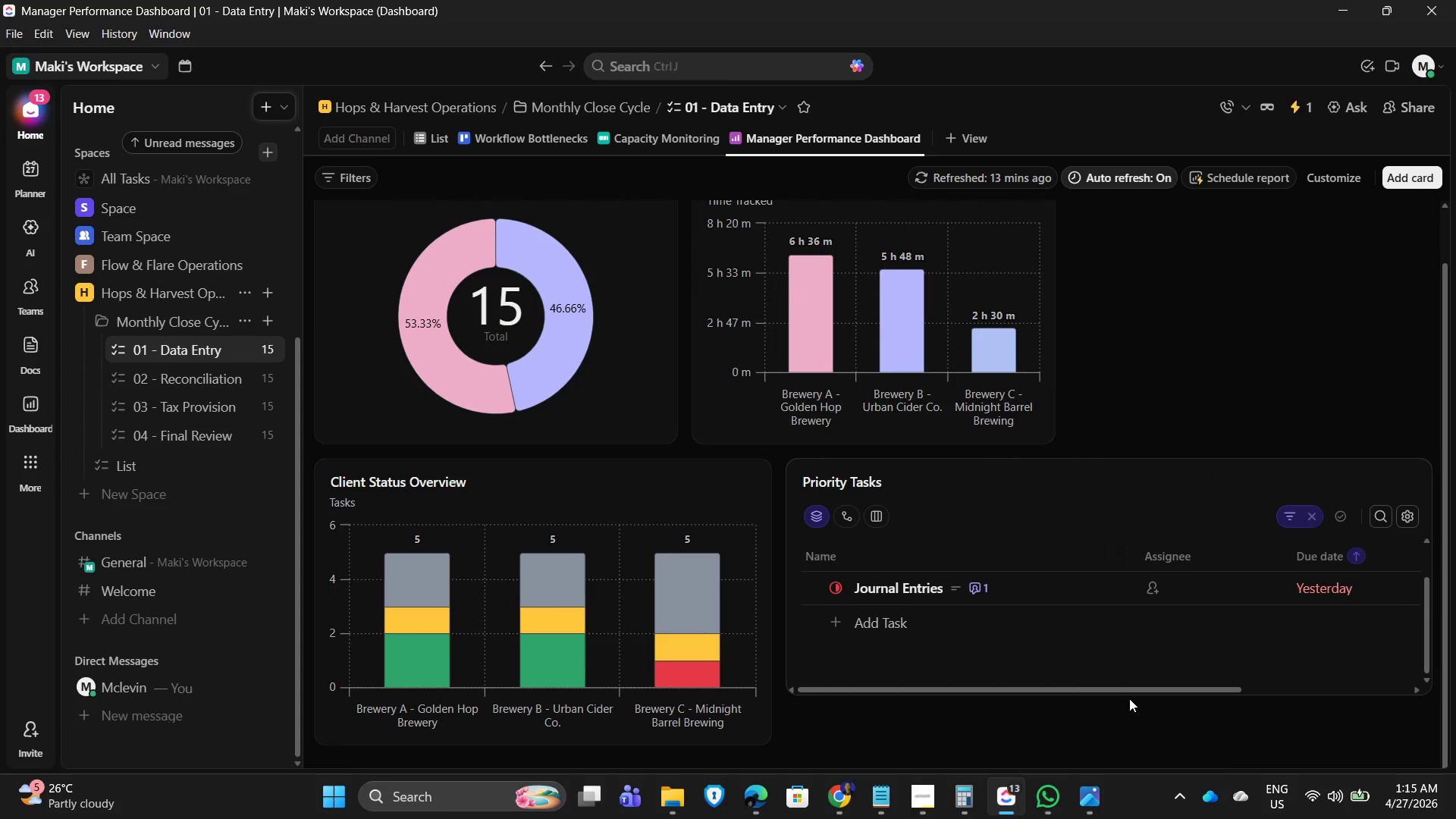 
left_click_drag(start_coordinate=[1129, 692], to_coordinate=[1128, 739])
 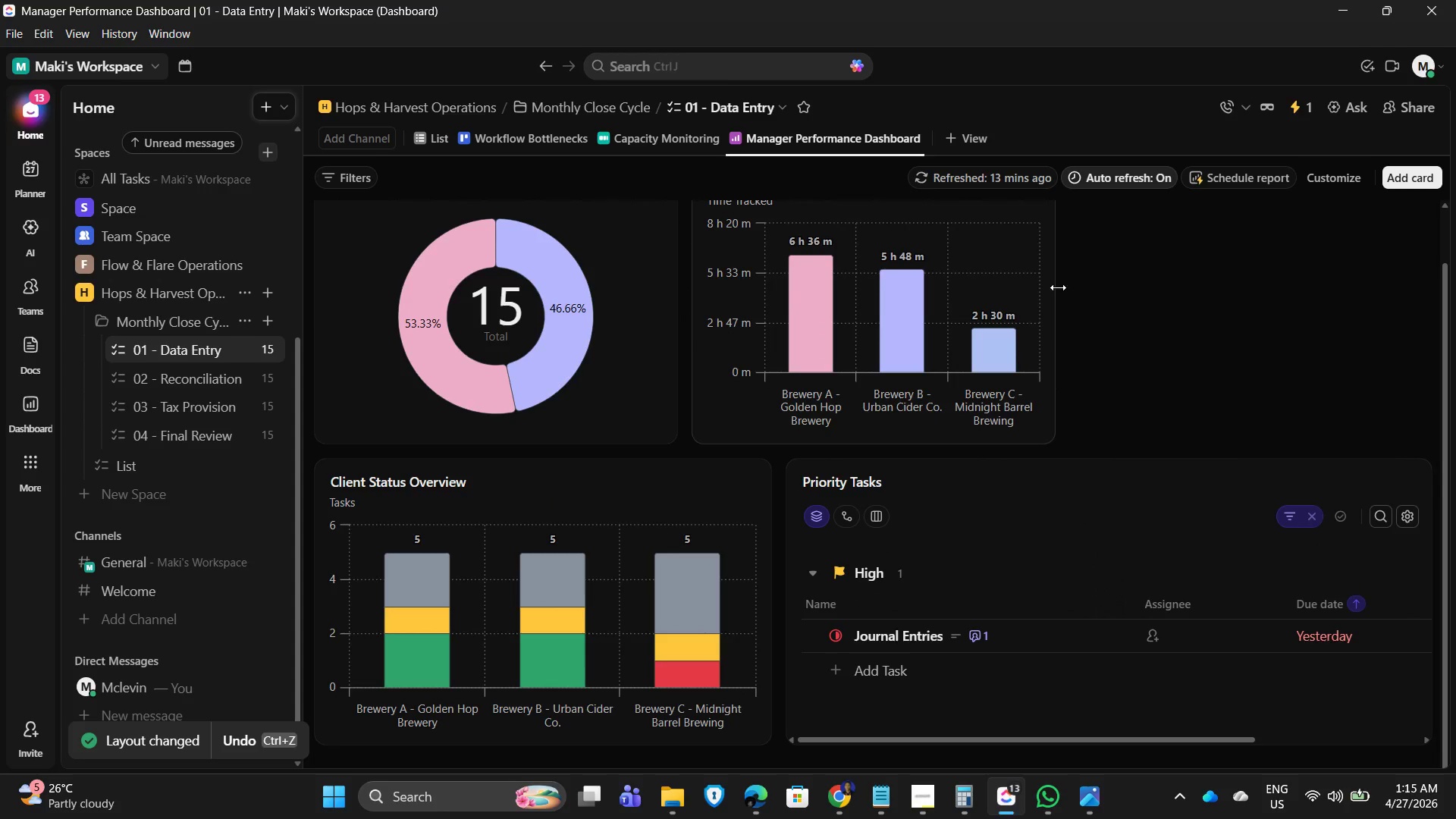 
left_click_drag(start_coordinate=[1058, 287], to_coordinate=[1398, 297])
 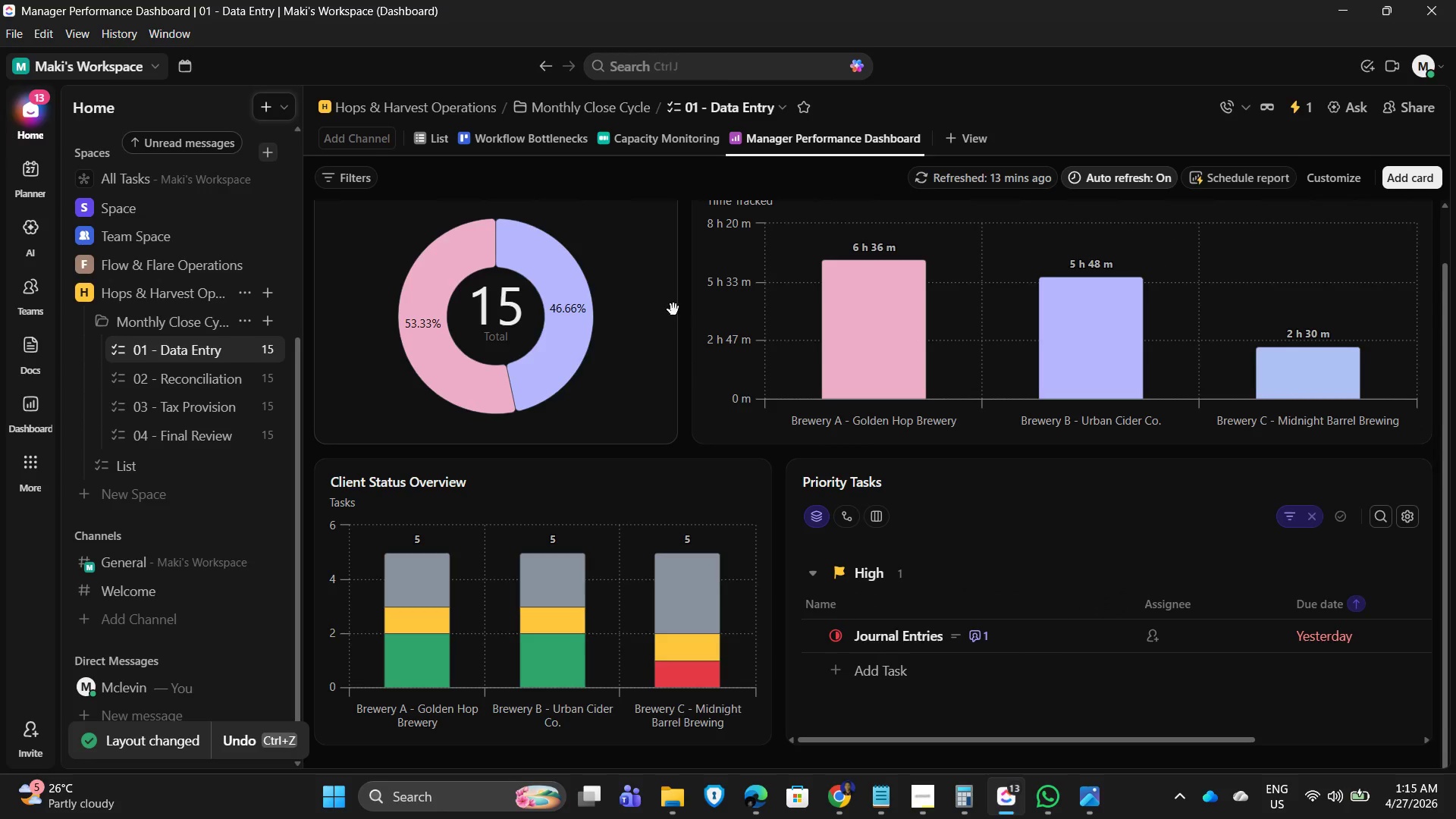 
left_click_drag(start_coordinate=[684, 311], to_coordinate=[730, 382])
 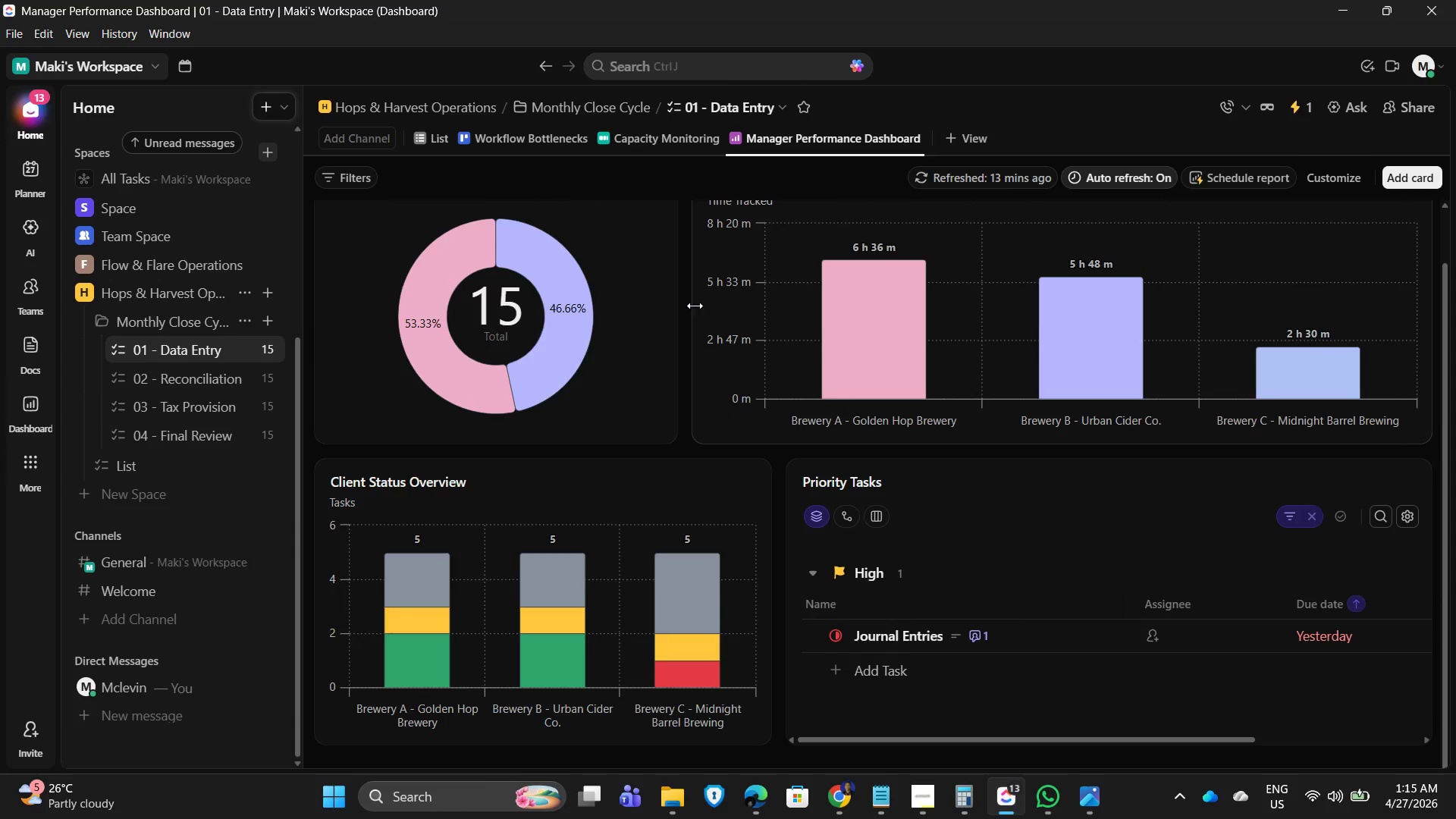 
left_click_drag(start_coordinate=[694, 304], to_coordinate=[781, 315])
 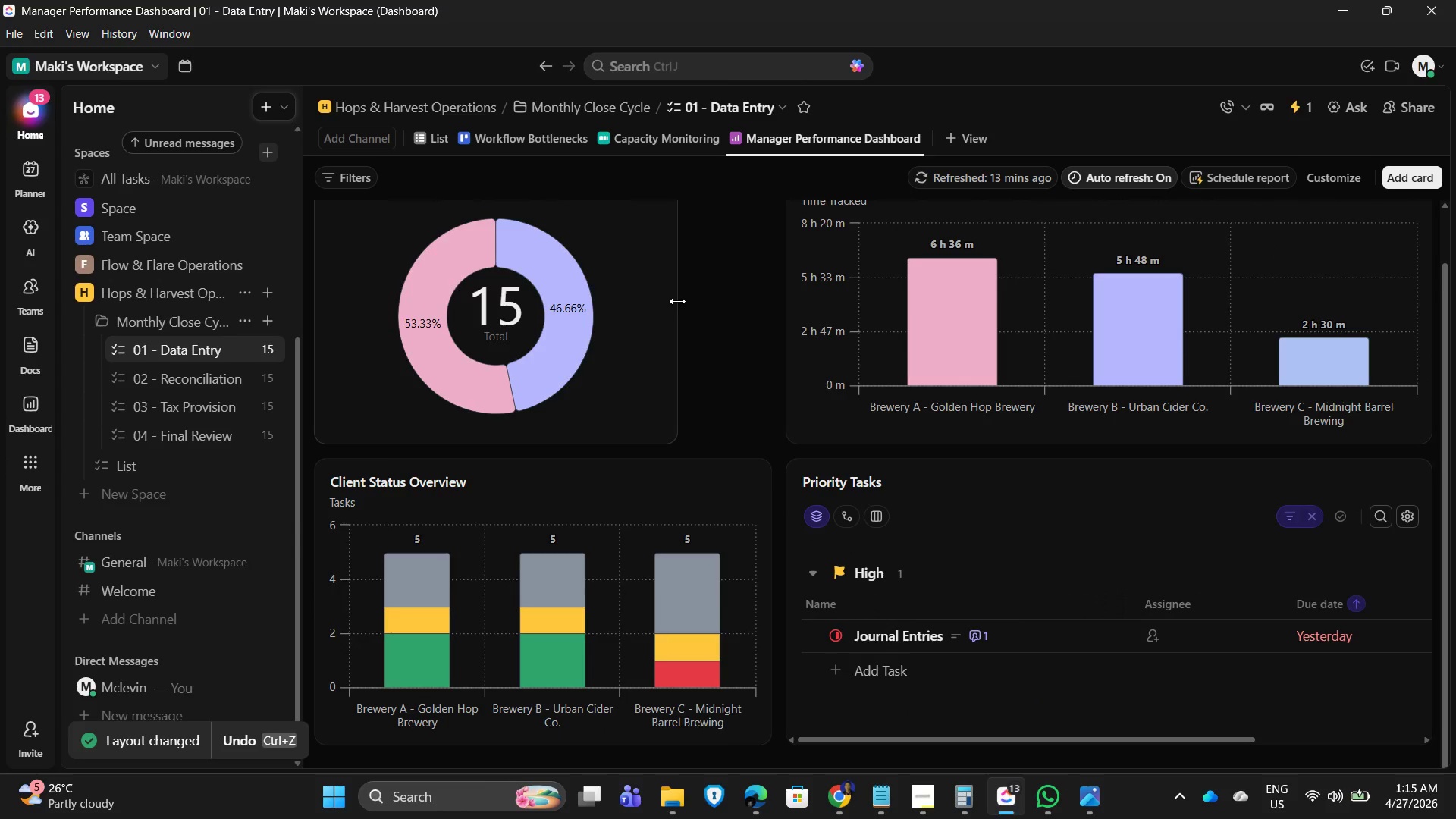 
left_click_drag(start_coordinate=[677, 301], to_coordinate=[767, 308])
 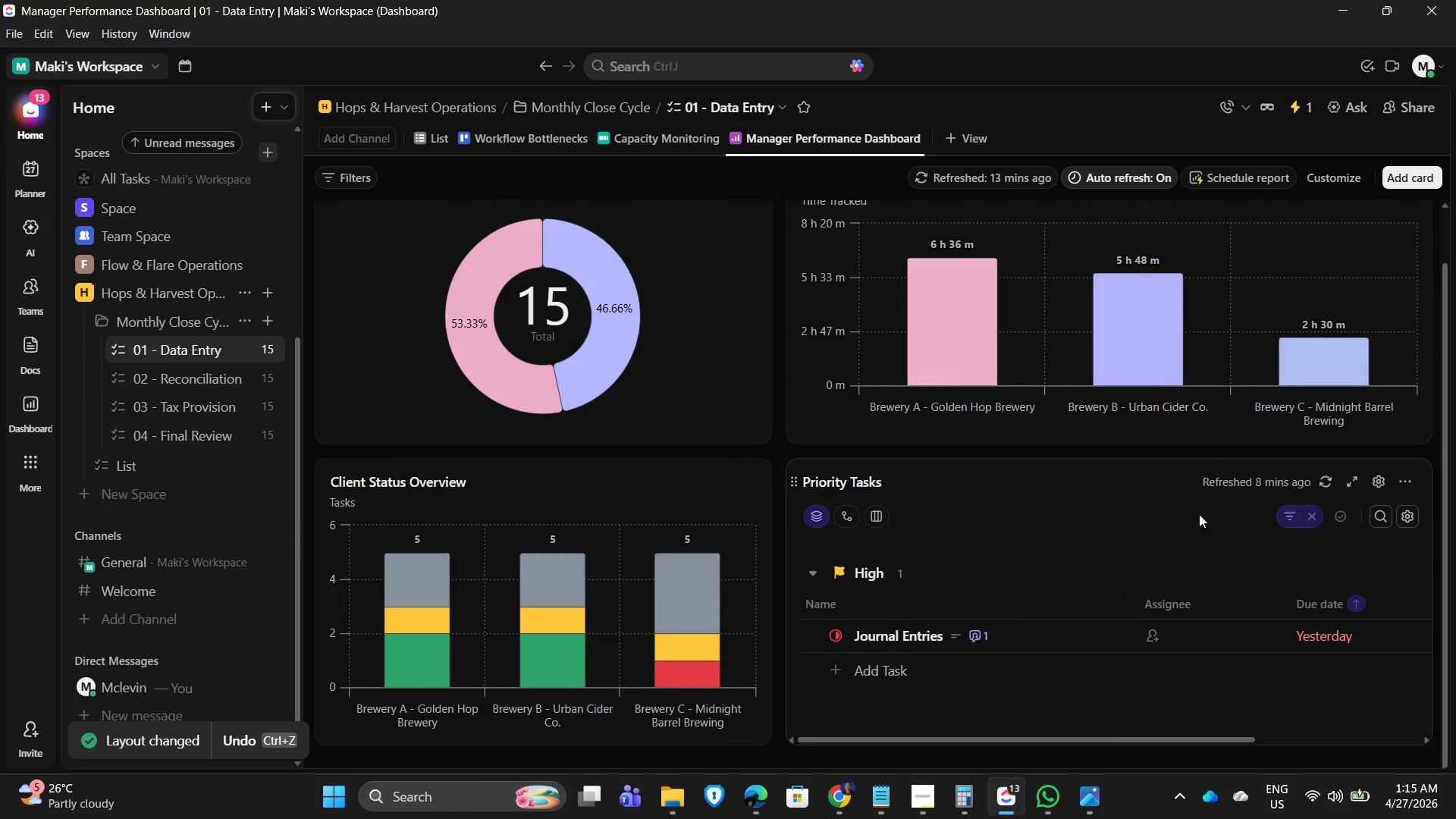 
scroll: coordinate [1175, 551], scroll_direction: down, amount: 2.0
 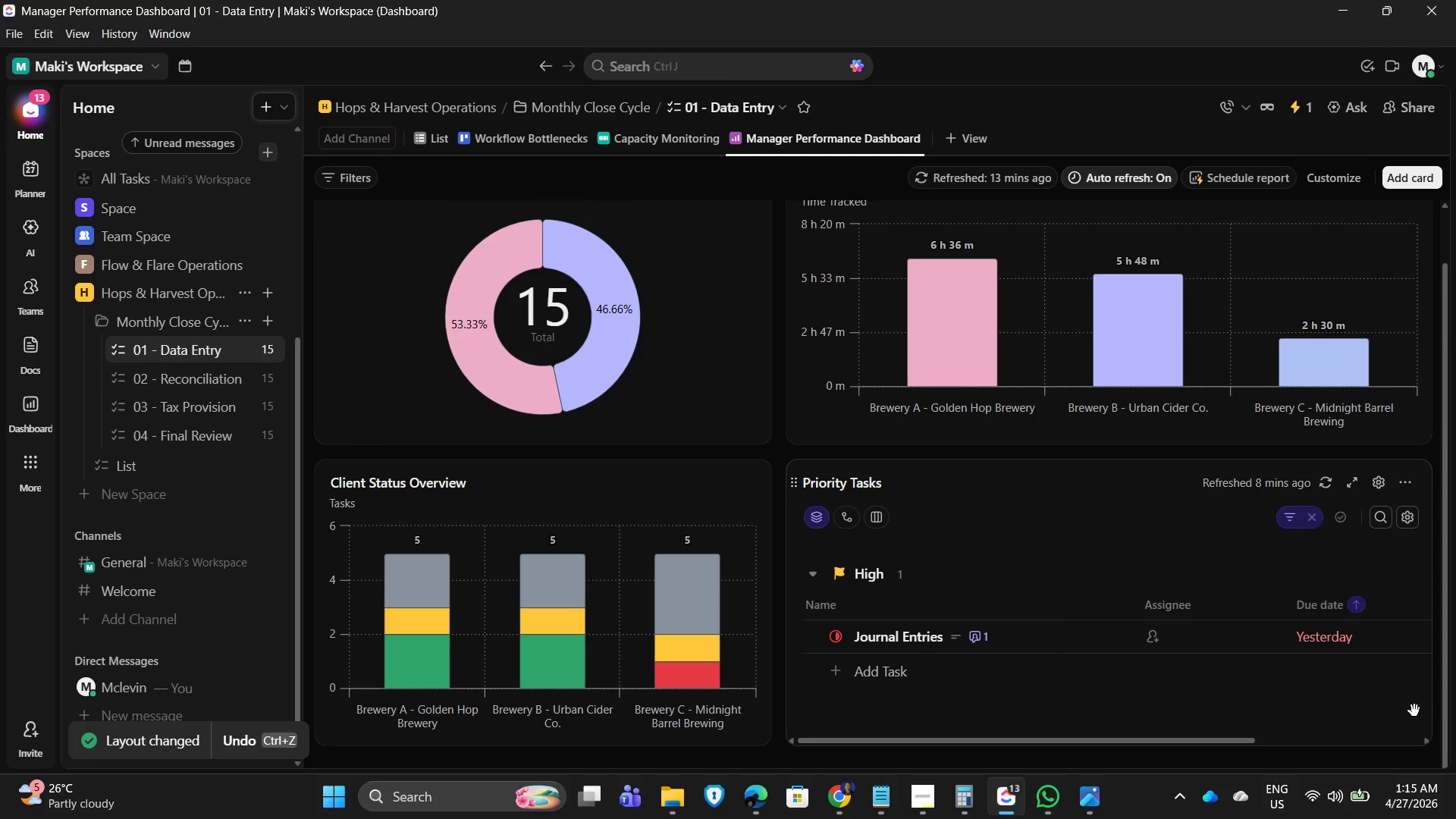 
mouse_move([1453, 777])
 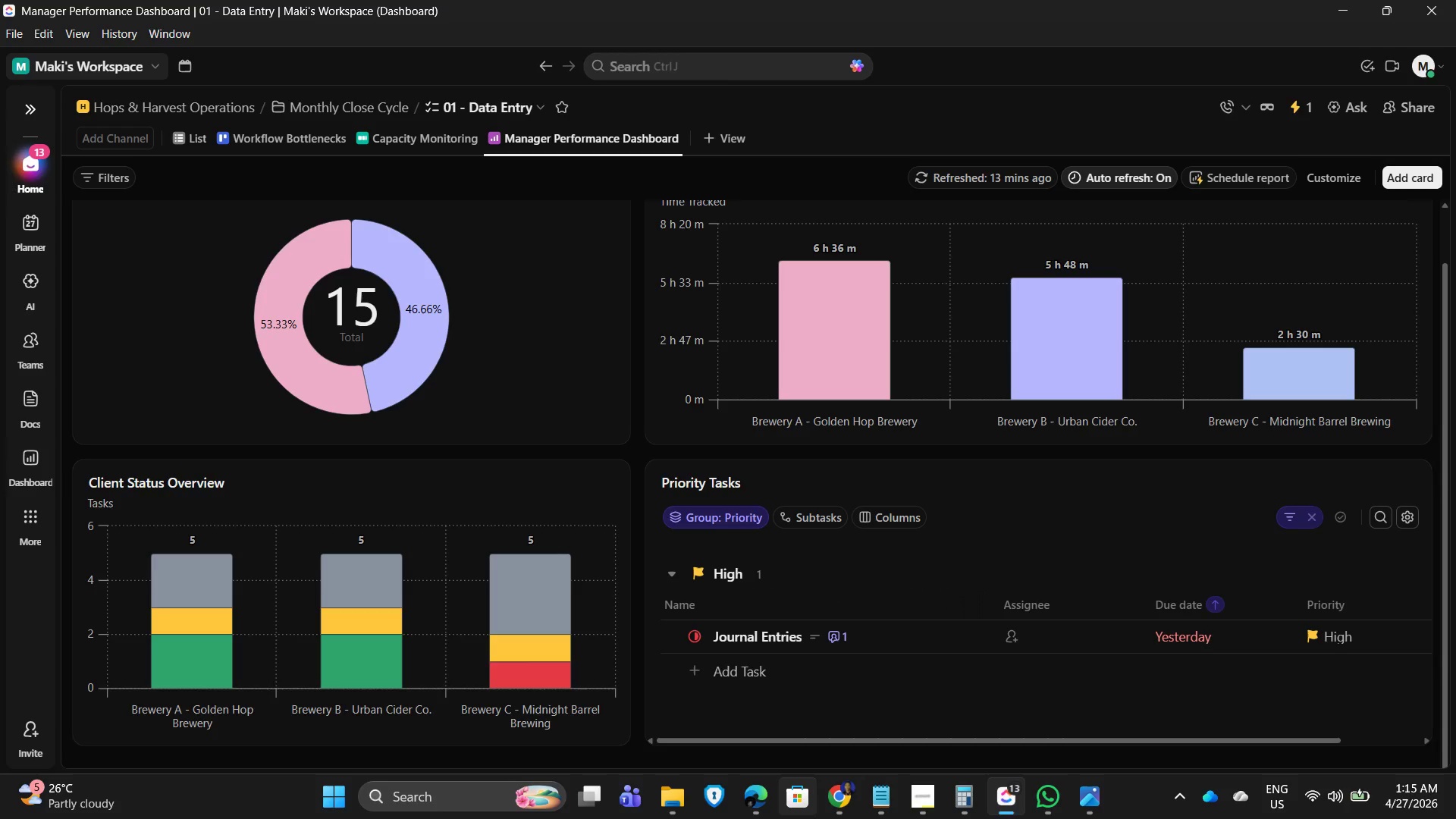 
left_click([924, 795])